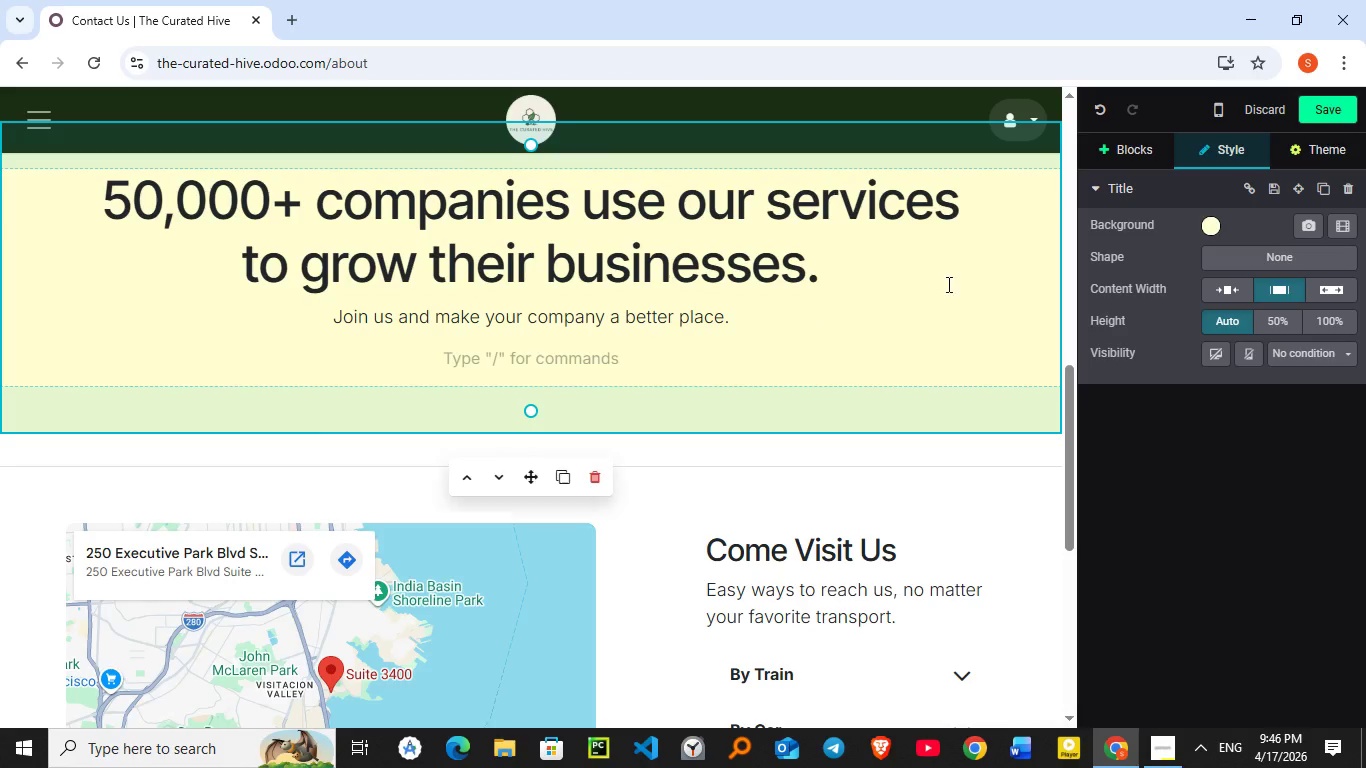 
left_click([948, 283])
 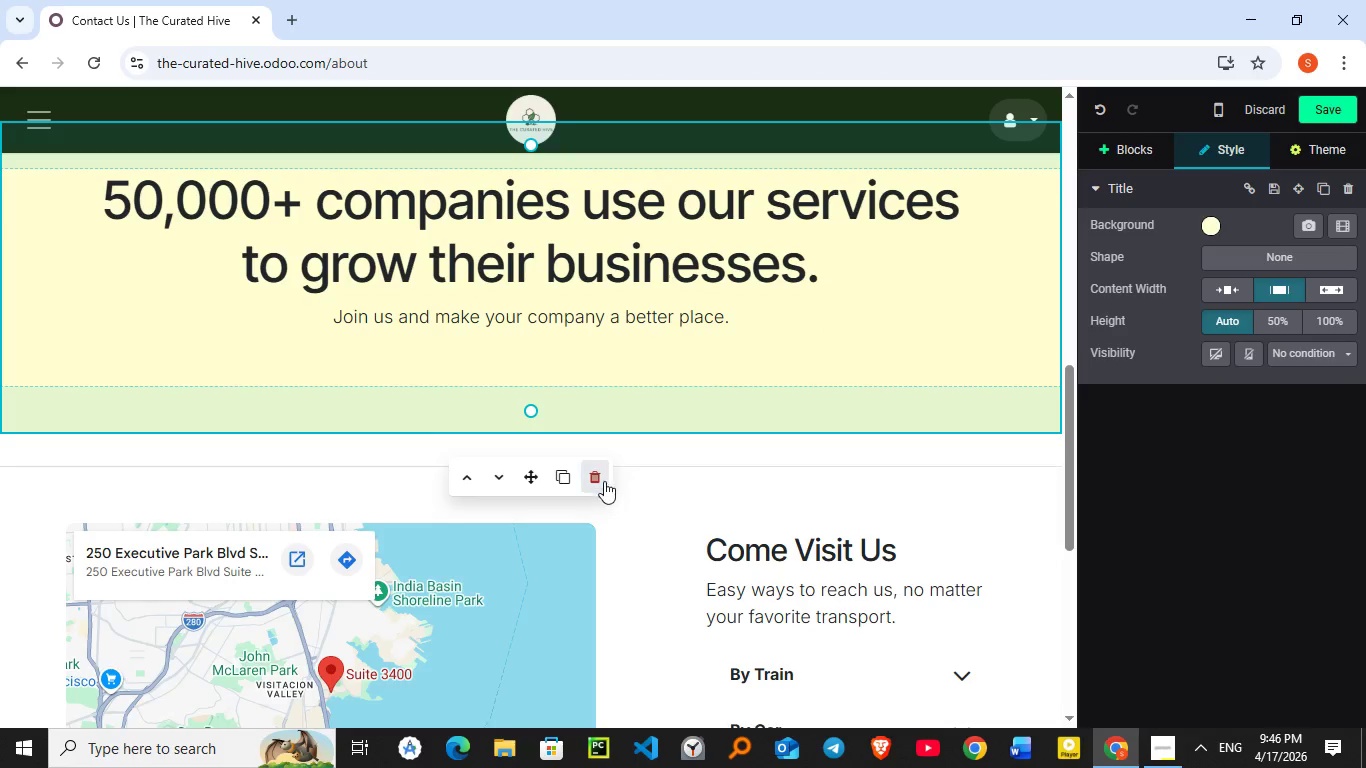 
left_click([601, 474])
 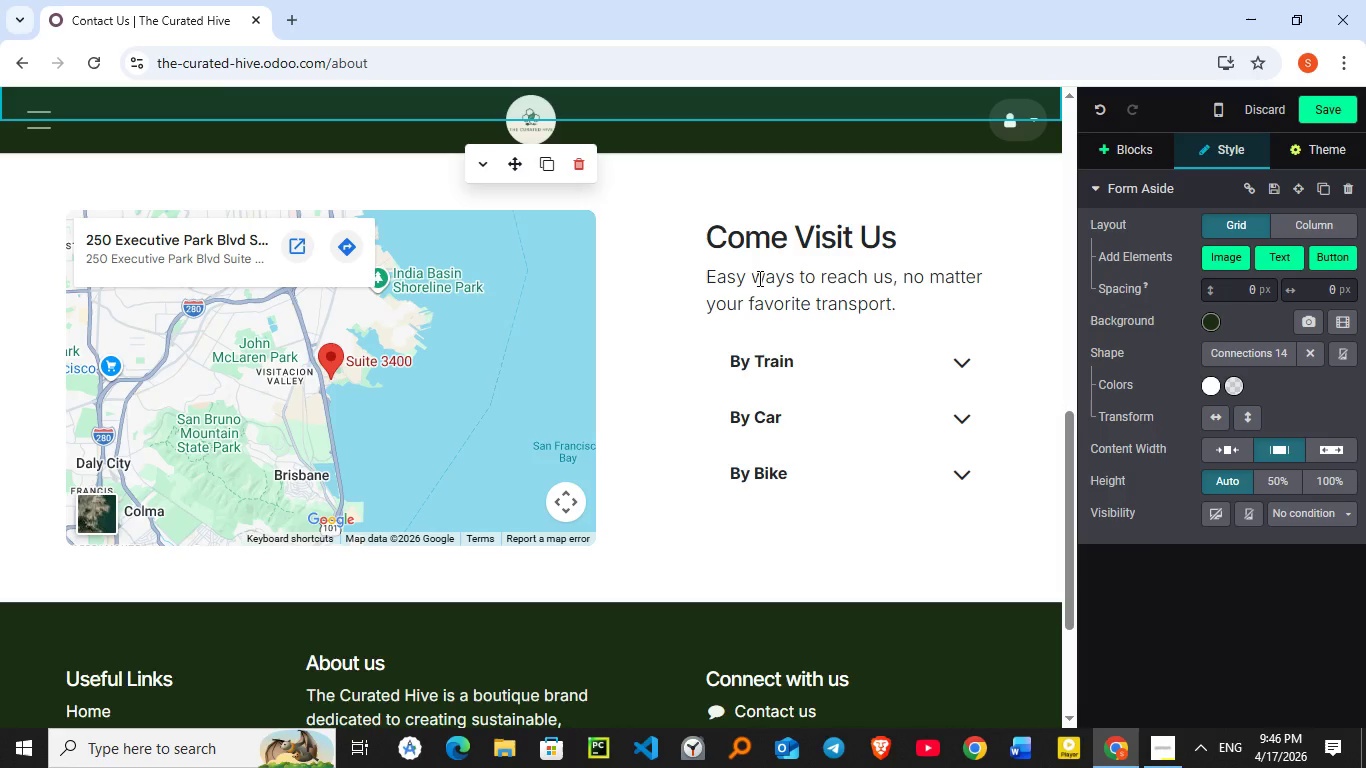 
left_click([956, 219])
 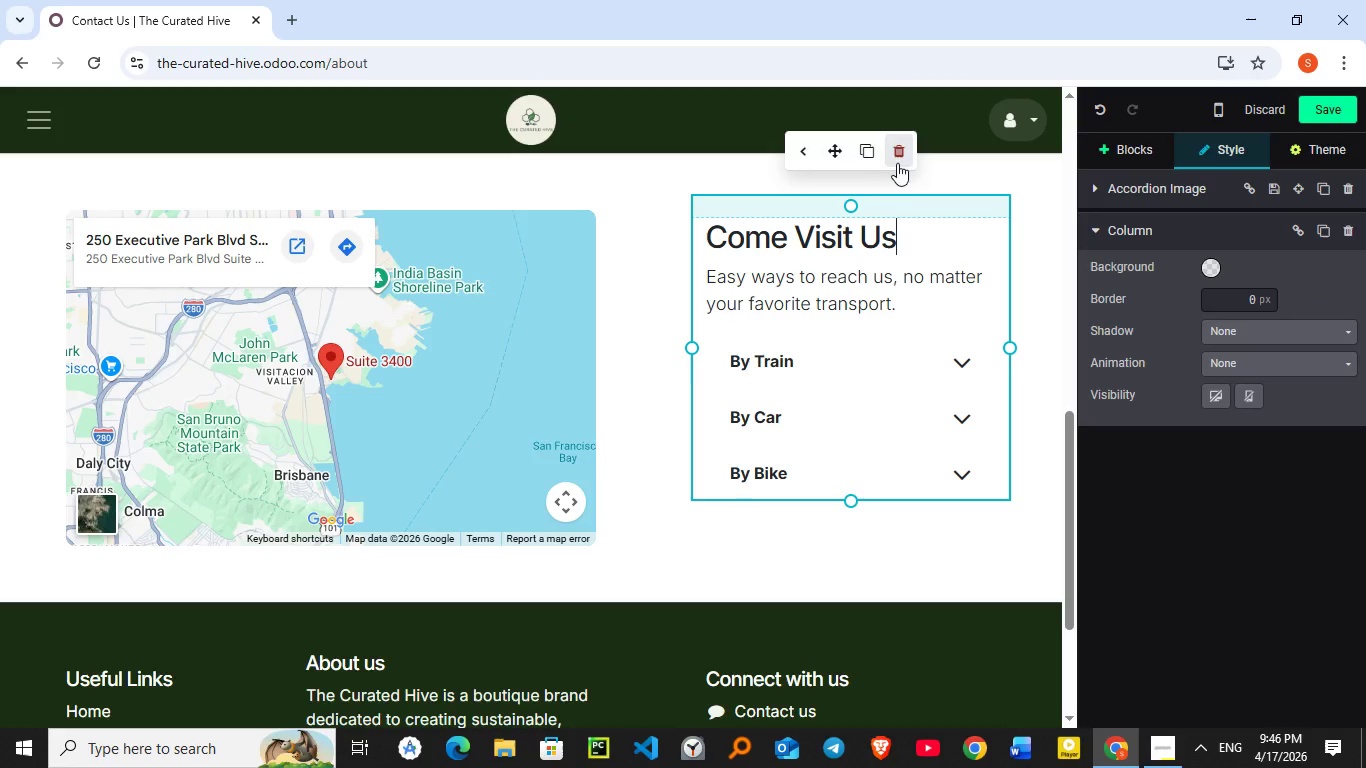 
left_click([899, 144])
 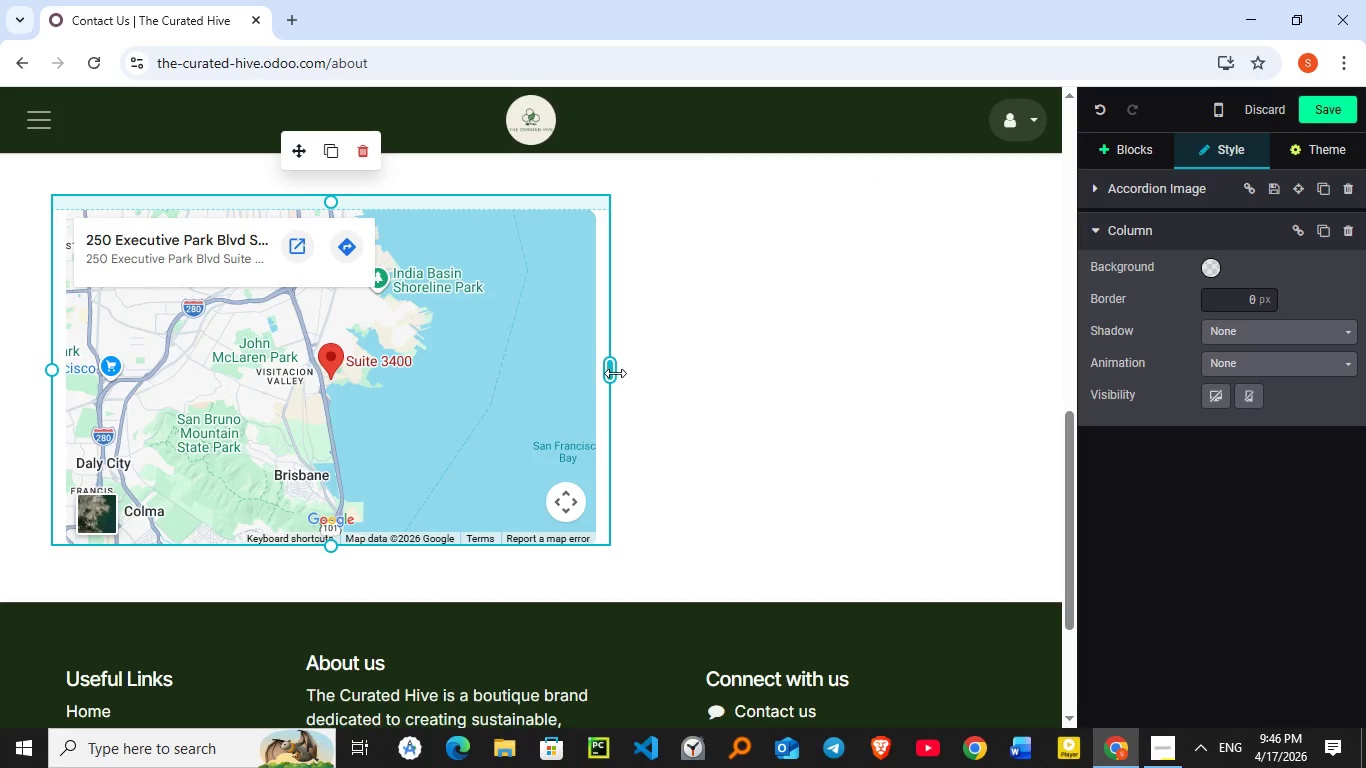 
left_click_drag(start_coordinate=[615, 373], to_coordinate=[998, 341])
 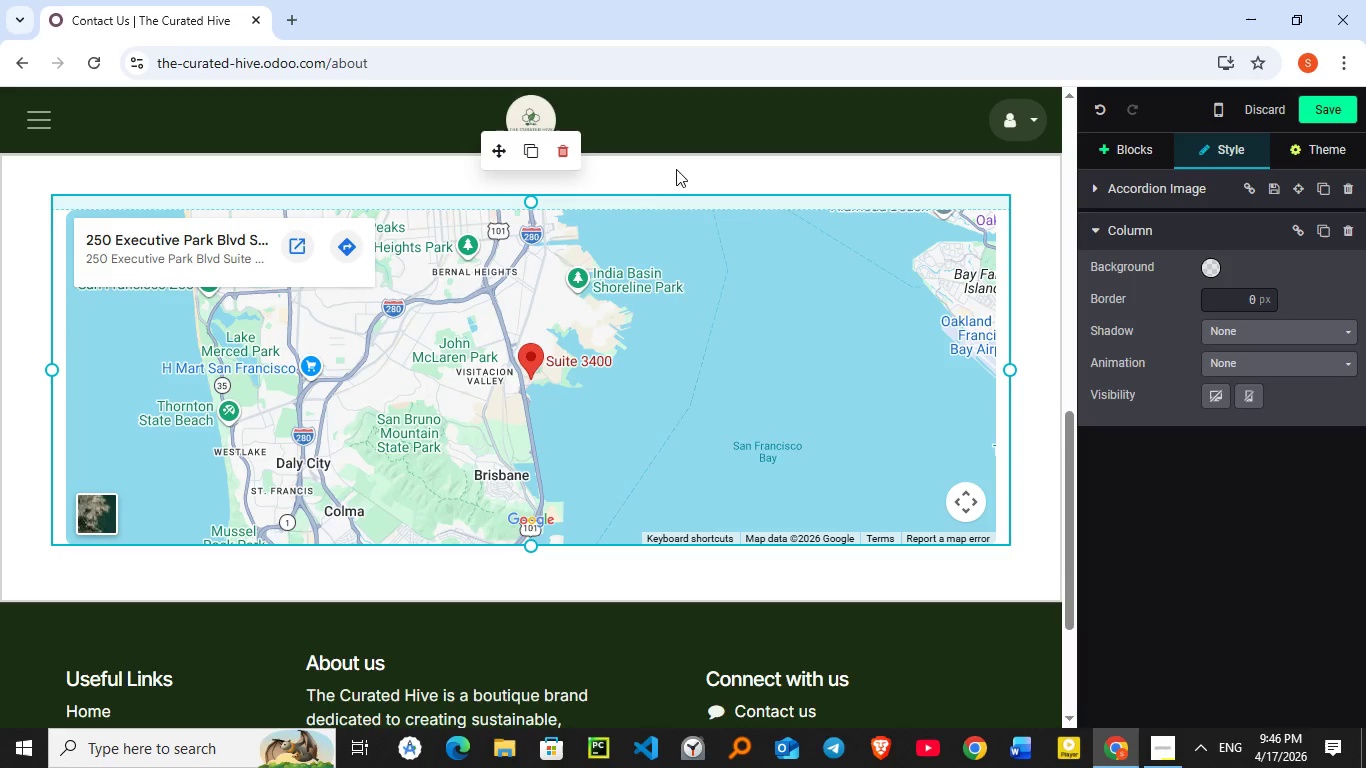 
left_click([688, 165])
 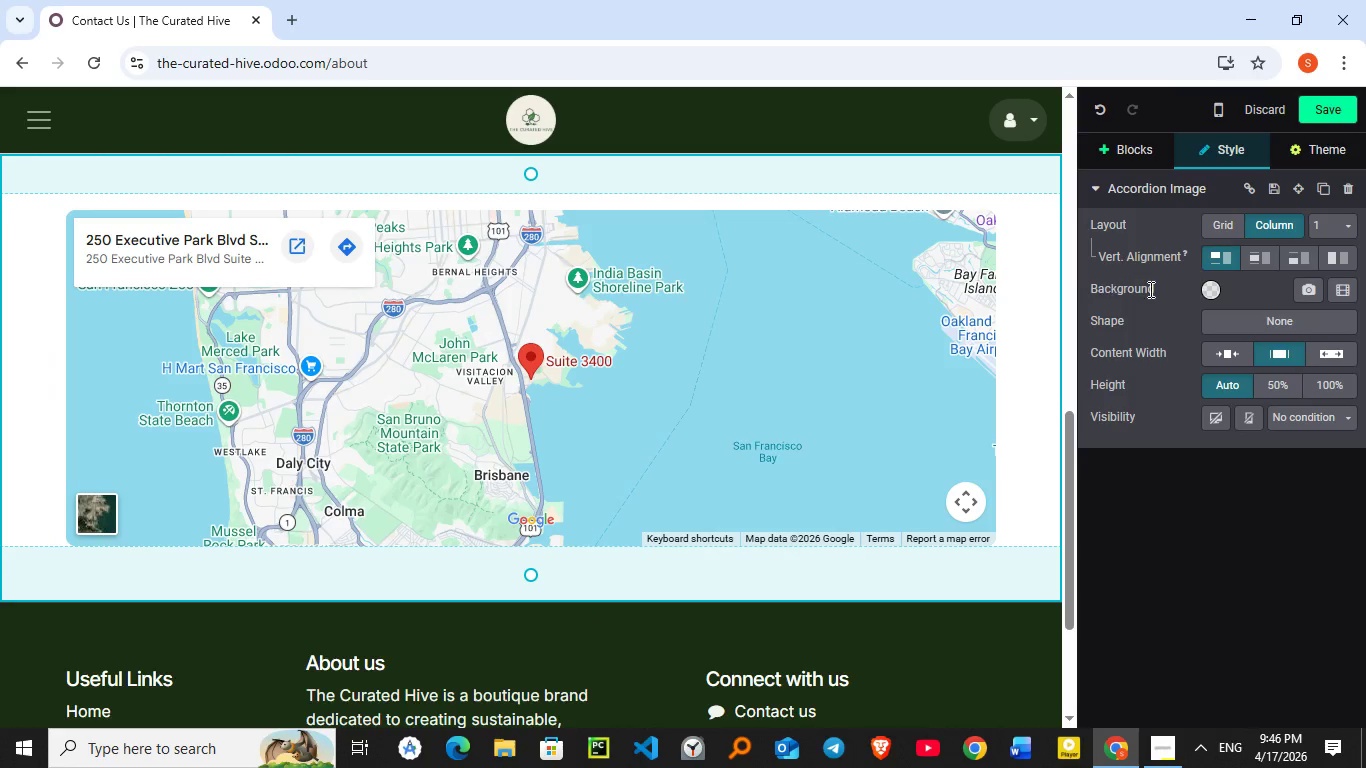 
left_click([1212, 290])
 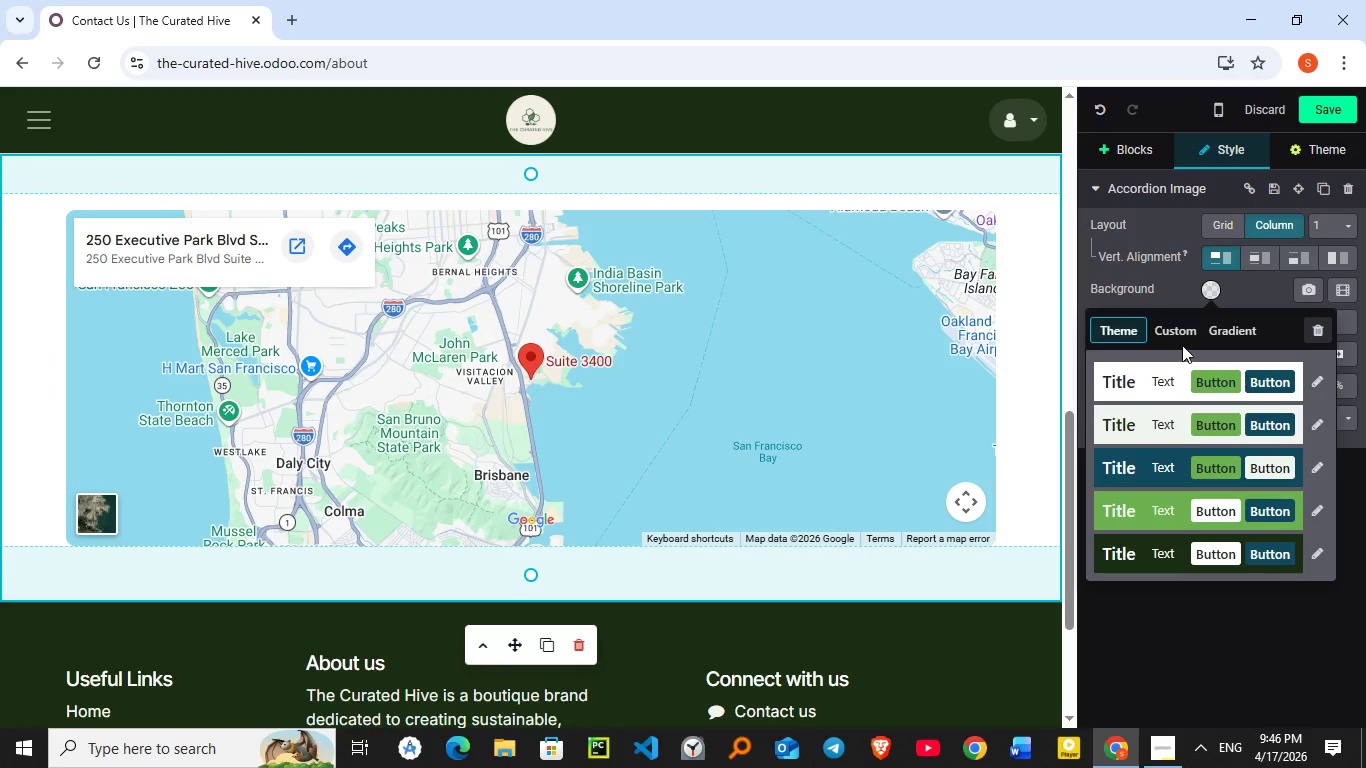 
left_click([1186, 333])
 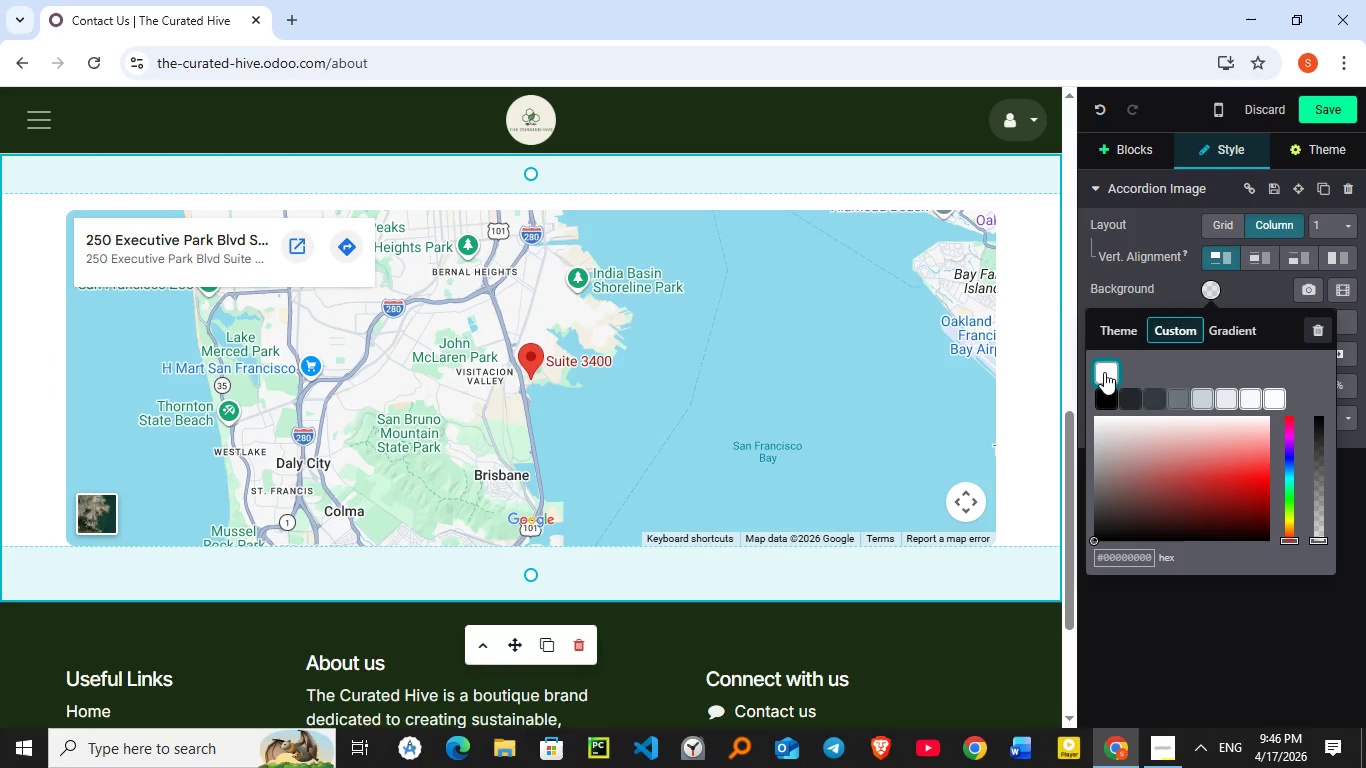 
left_click([1103, 371])
 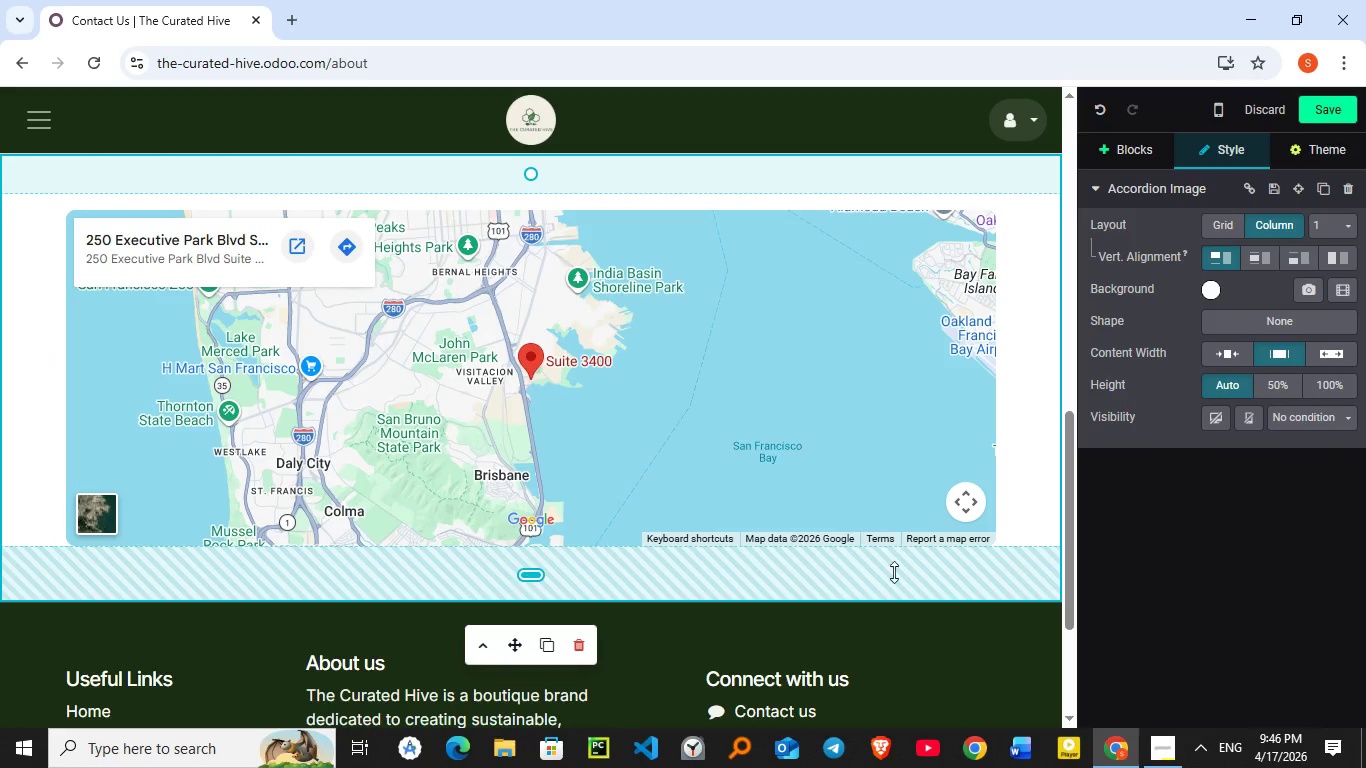 
left_click([891, 576])
 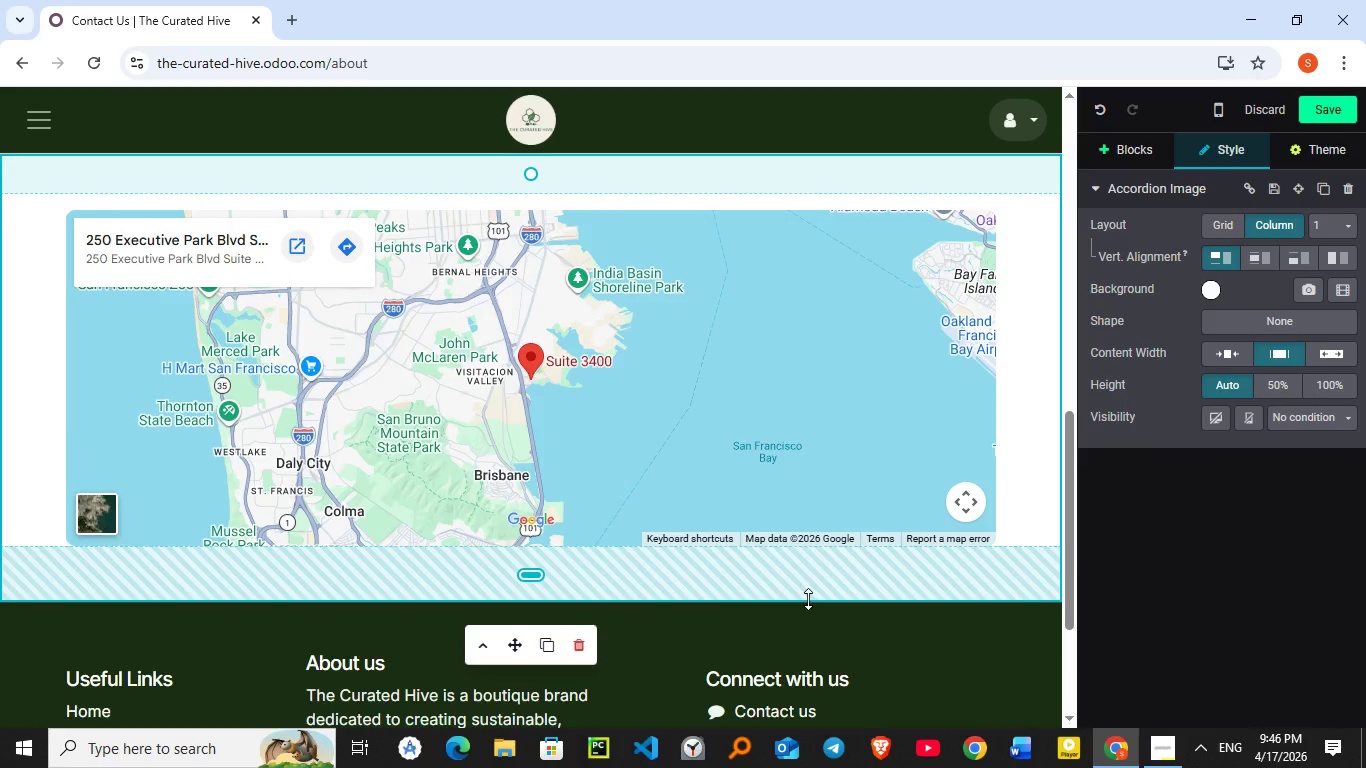 
scroll: coordinate [808, 599], scroll_direction: down, amount: 4.0
 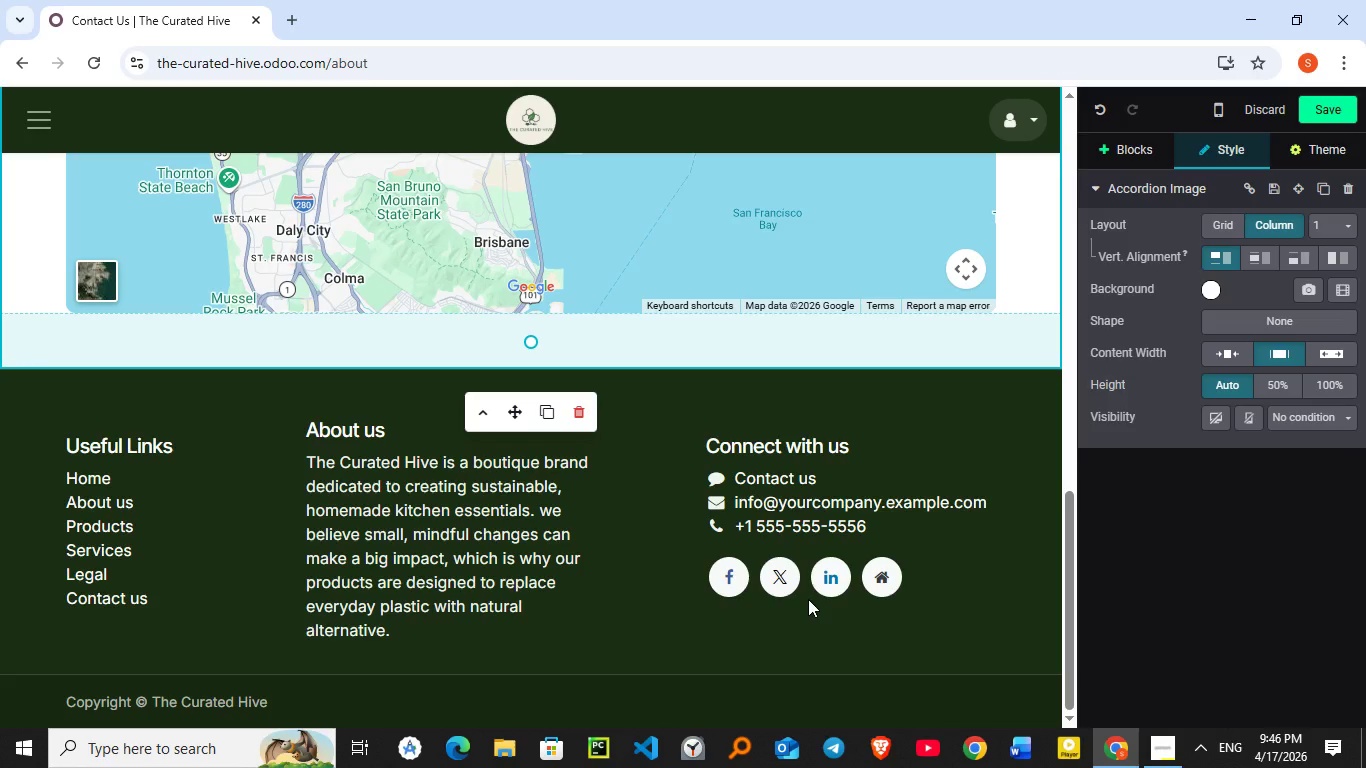 
scroll: coordinate [808, 599], scroll_direction: up, amount: 8.0
 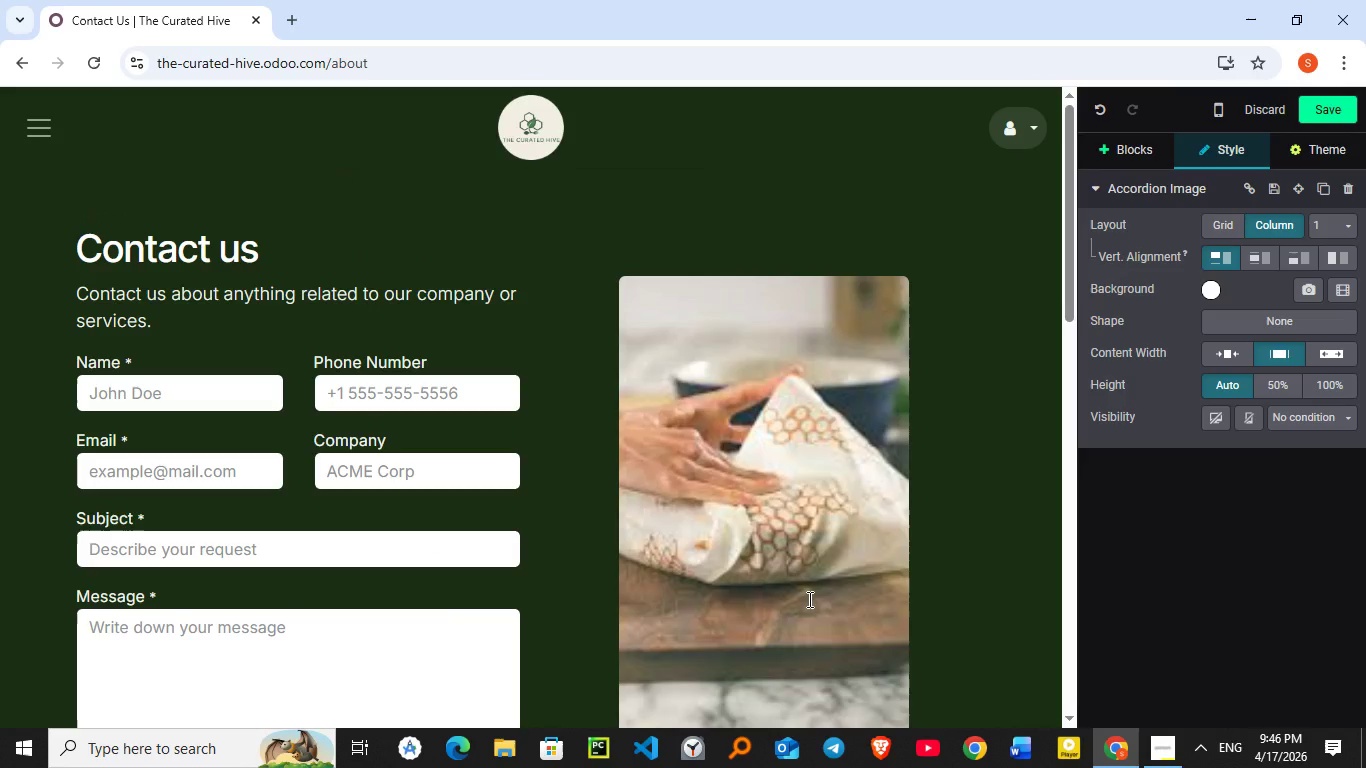 
scroll: coordinate [808, 599], scroll_direction: down, amount: 3.0
 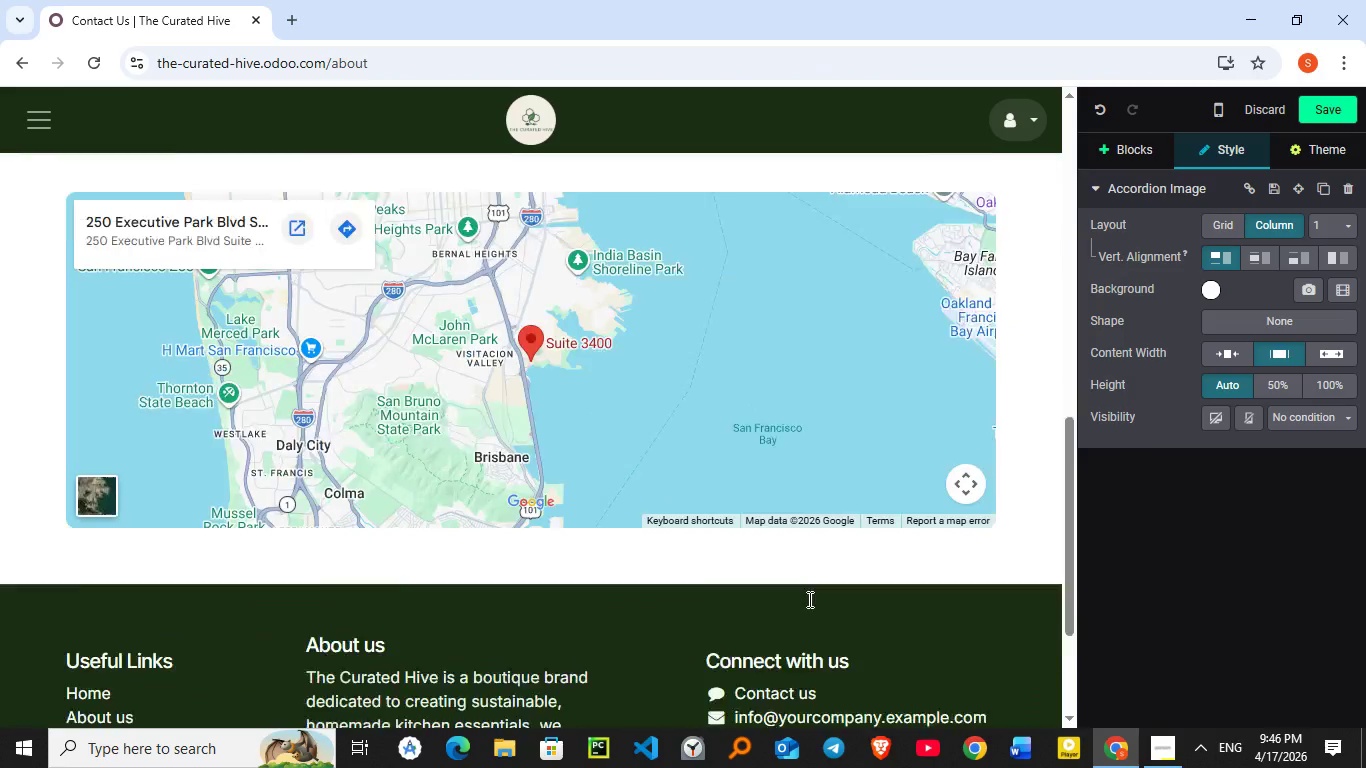 
scroll: coordinate [808, 599], scroll_direction: up, amount: 5.0
 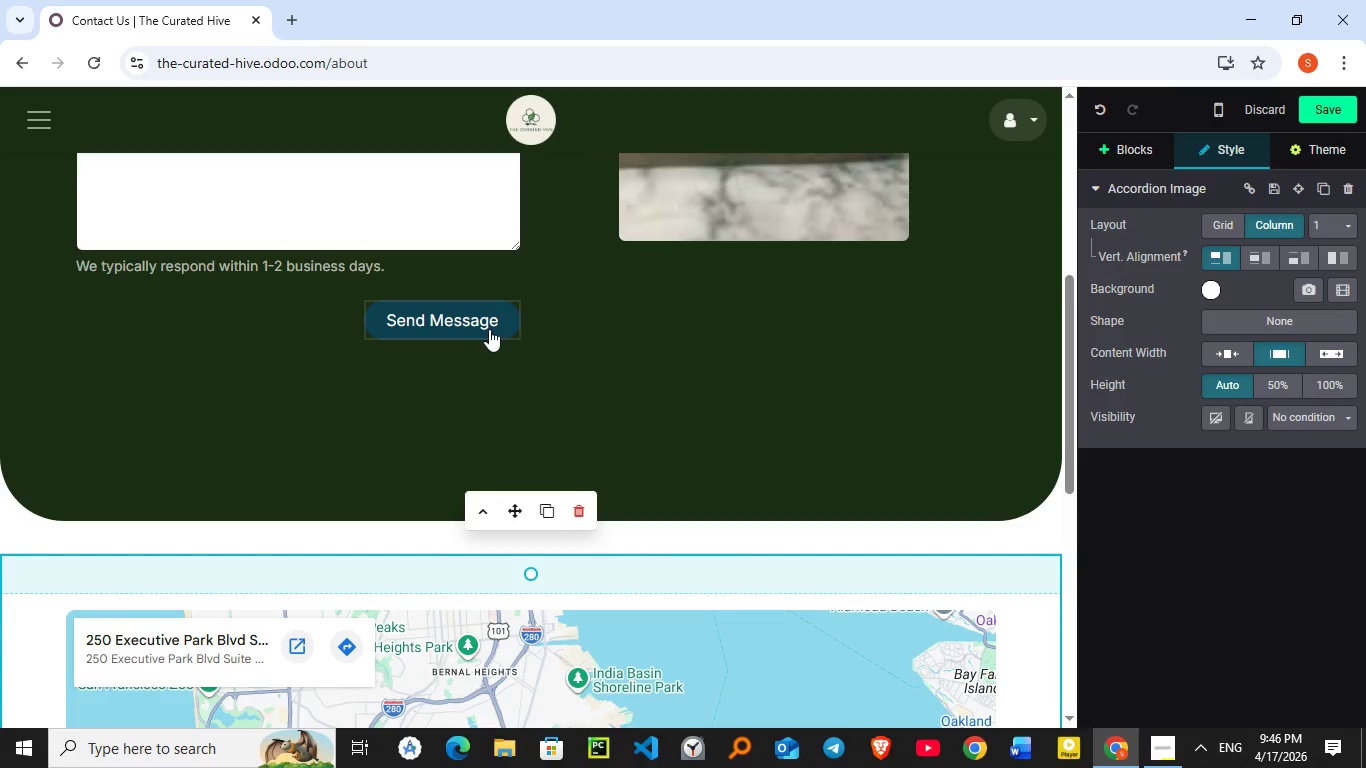 
left_click([489, 329])
 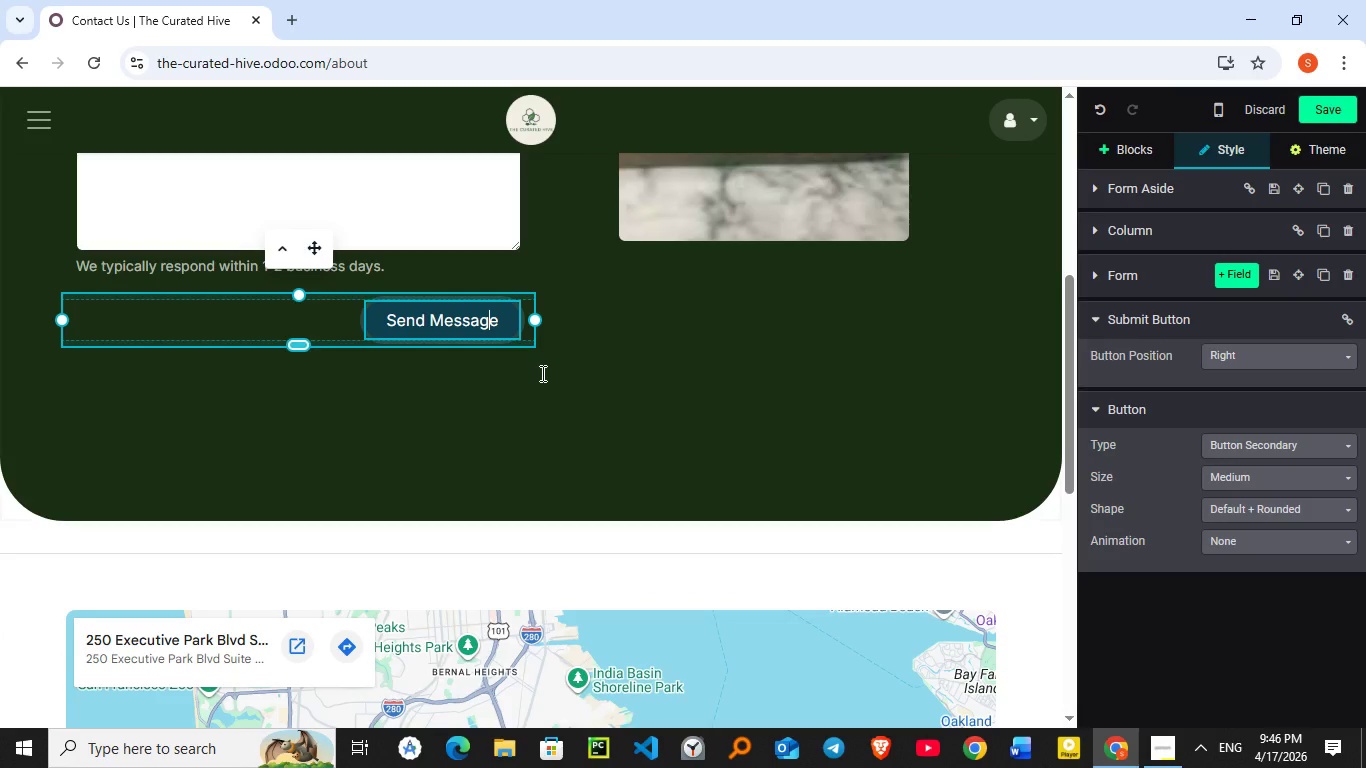 
left_click([541, 373])
 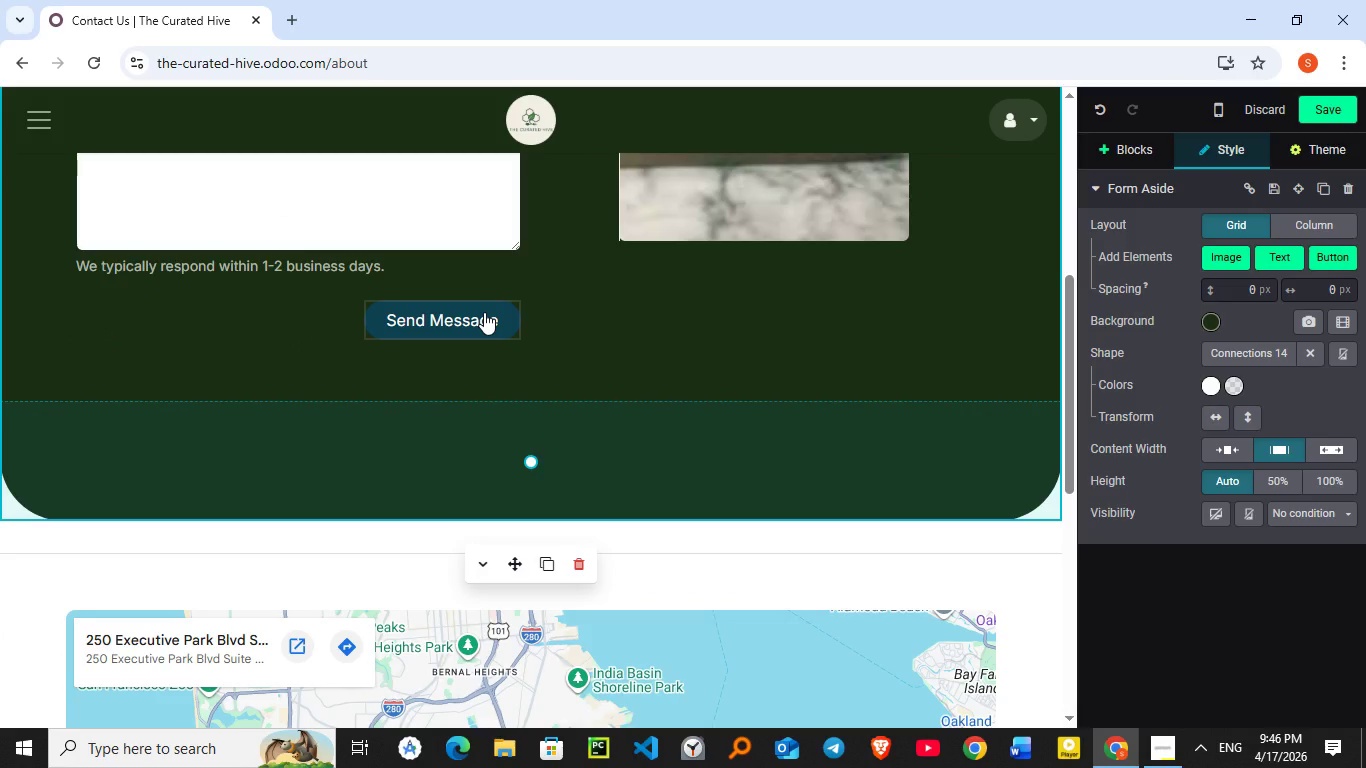 
scroll: coordinate [484, 312], scroll_direction: up, amount: 9.0
 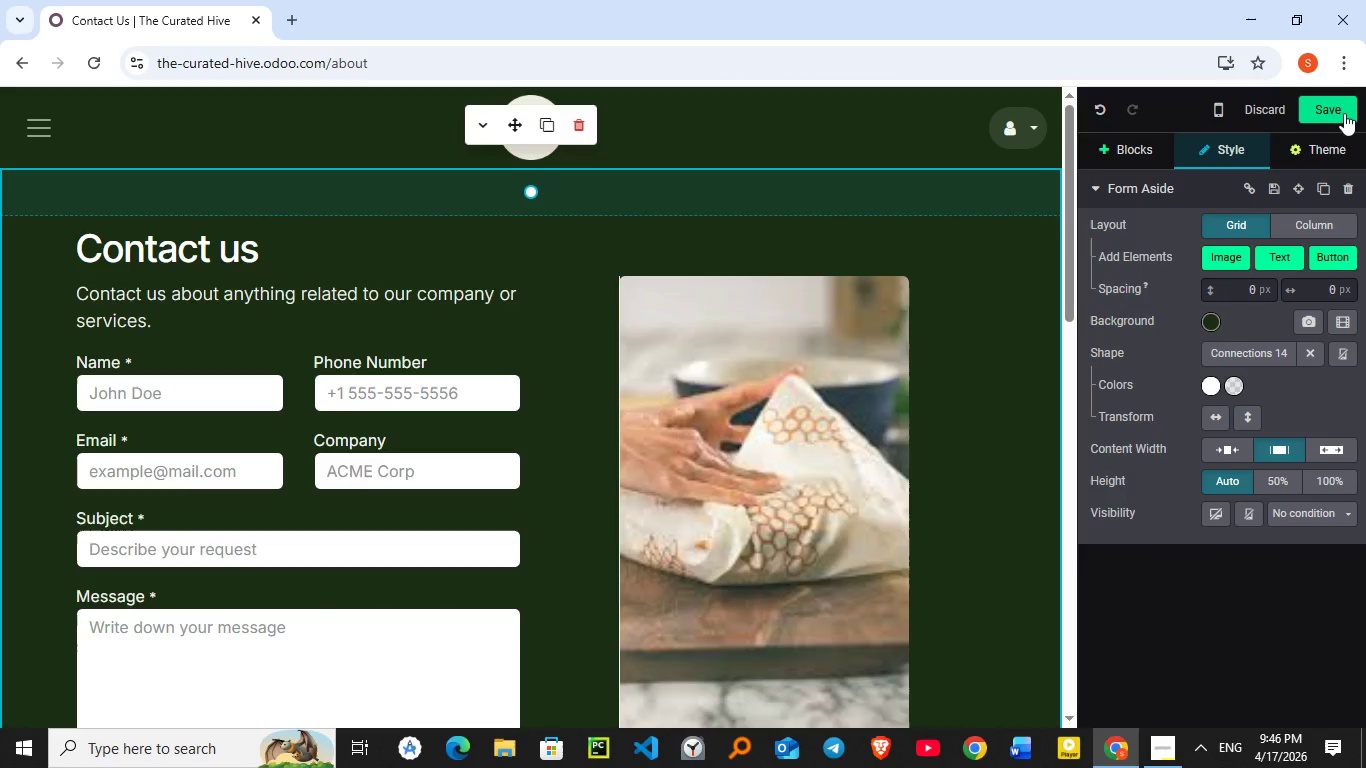 
left_click([1344, 113])
 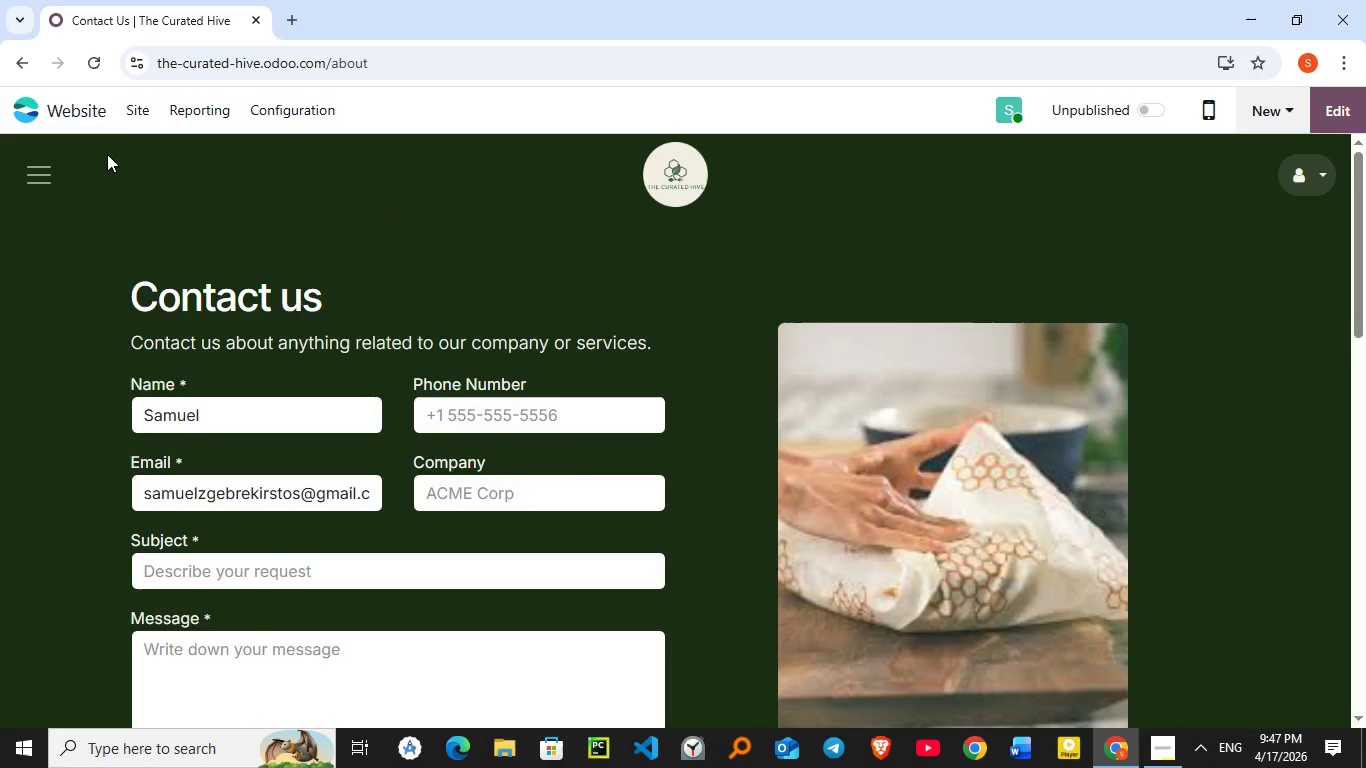 
wait(5.22)
 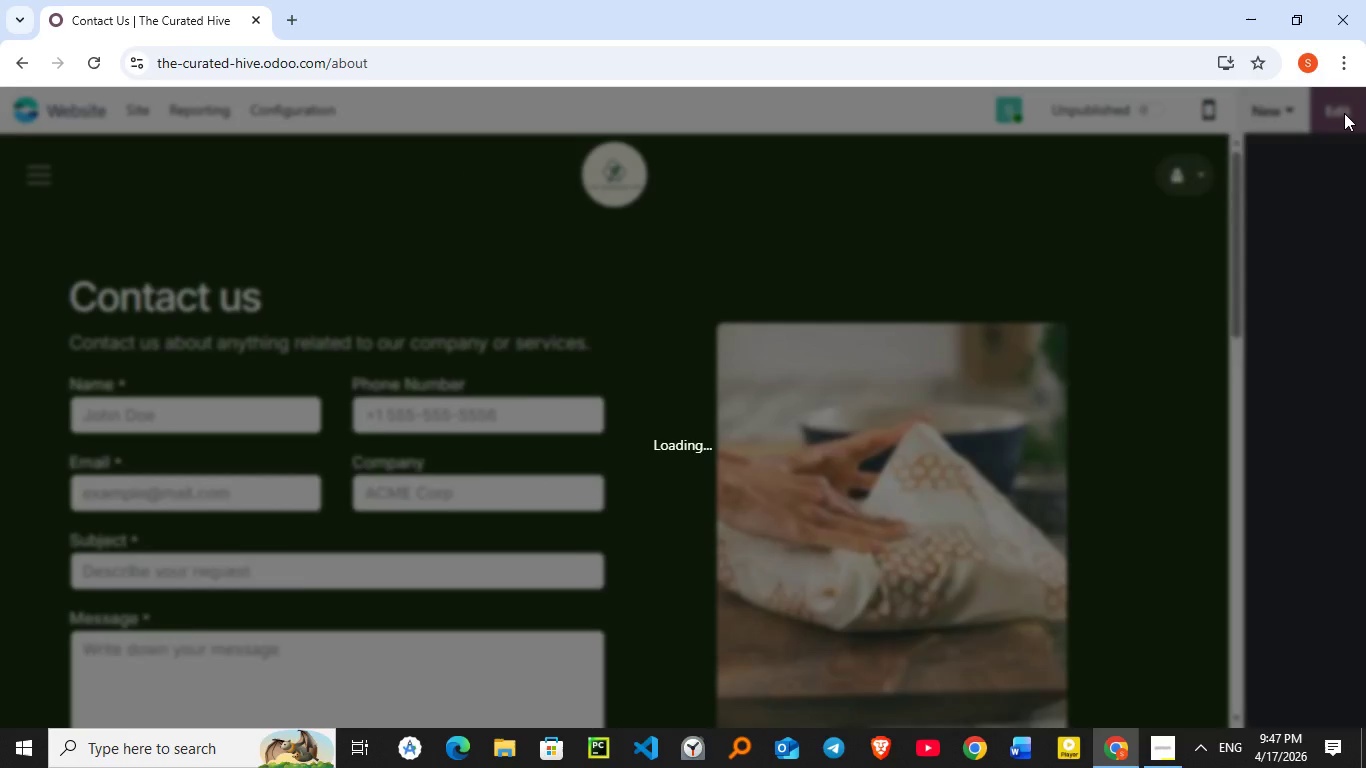 
left_click([144, 111])
 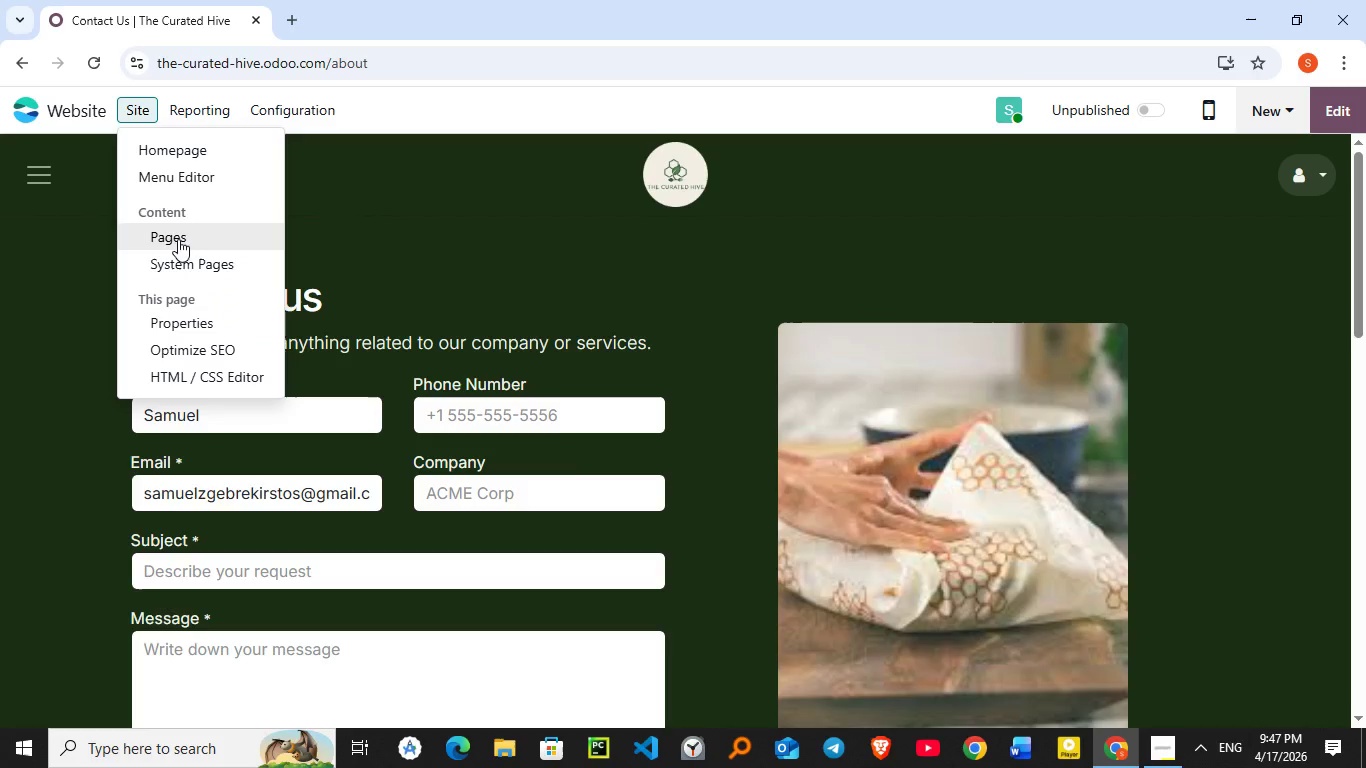 
left_click([188, 235])
 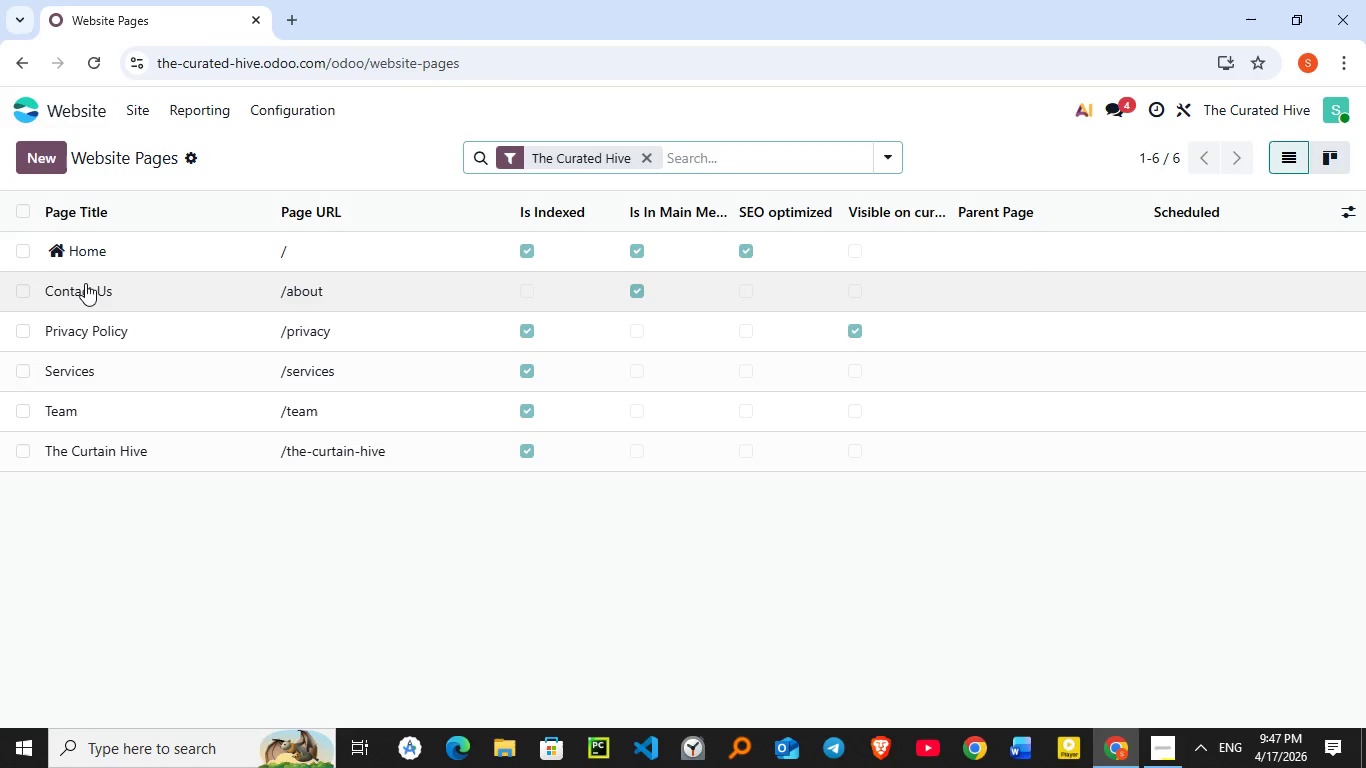 
left_click([85, 283])
 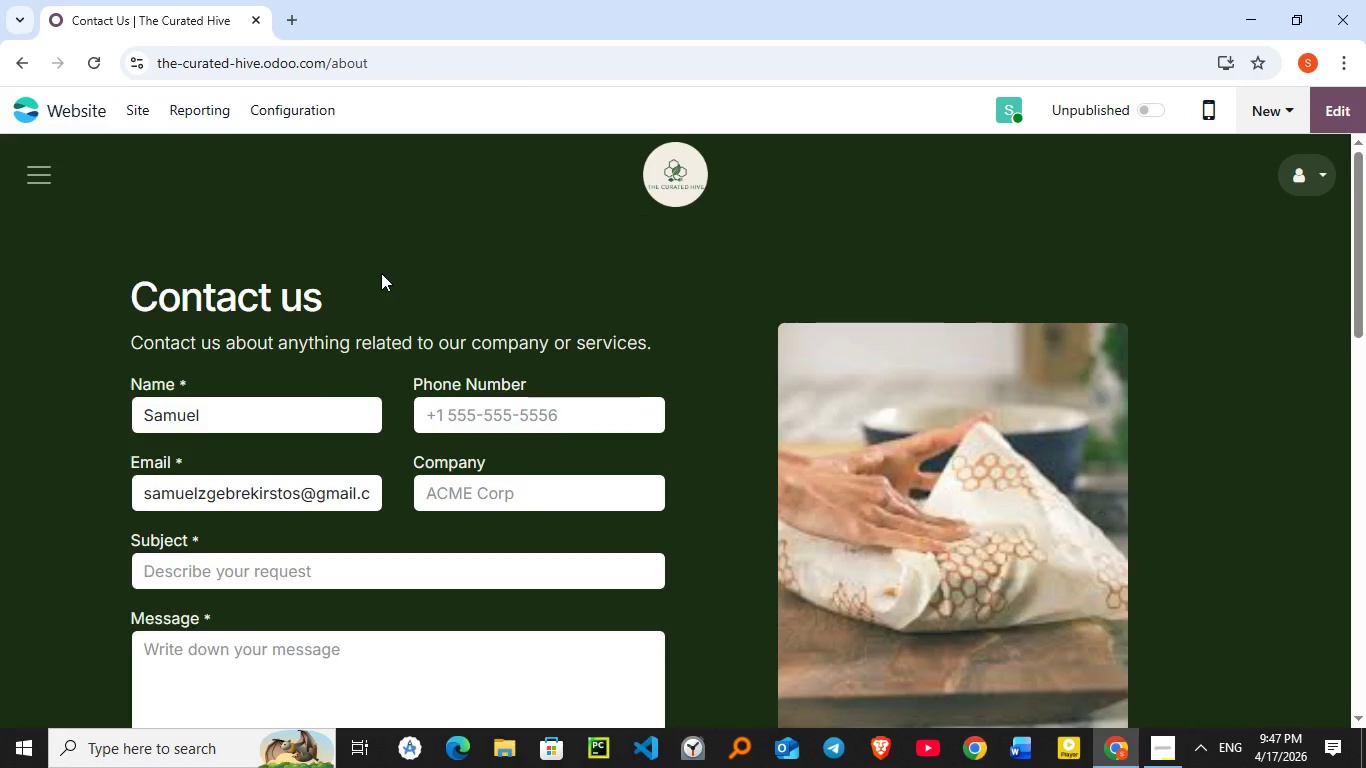 
wait(7.2)
 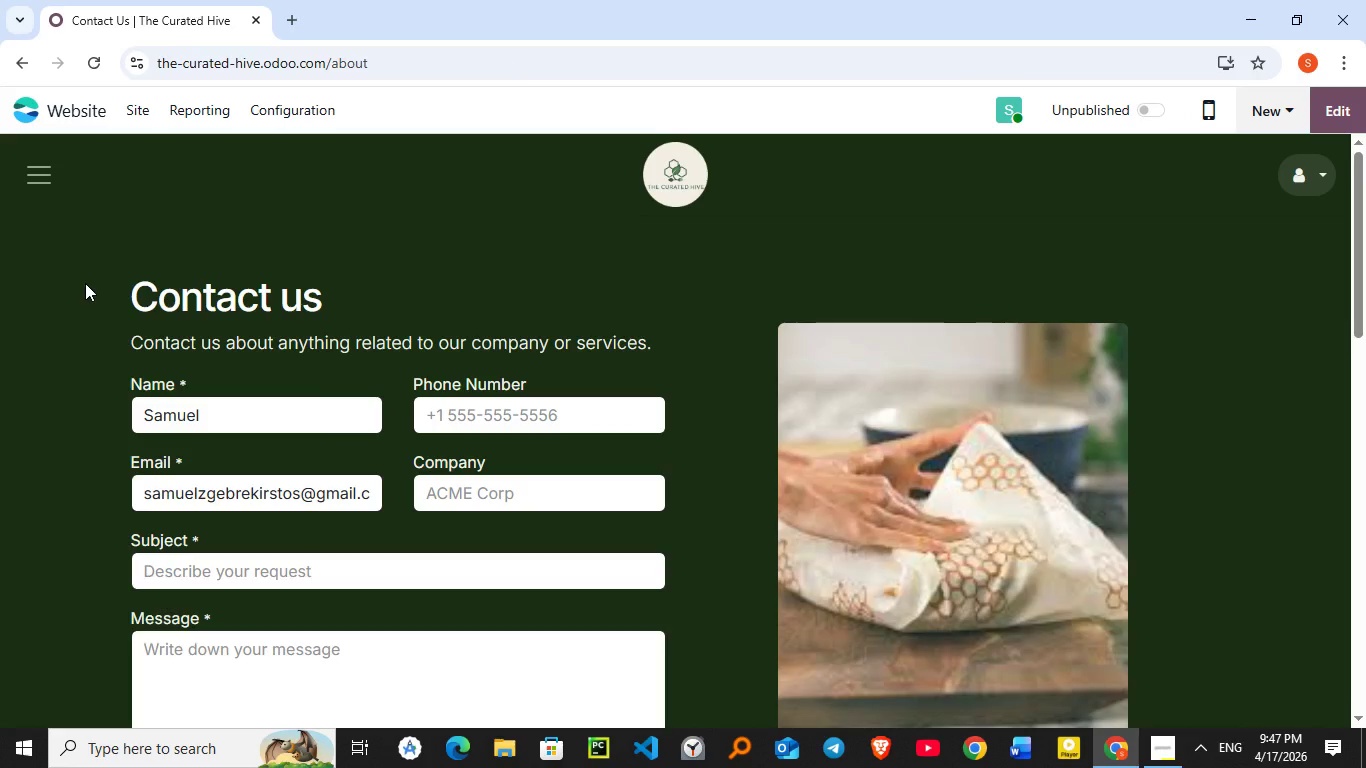 
scroll: coordinate [381, 273], scroll_direction: down, amount: 8.0
 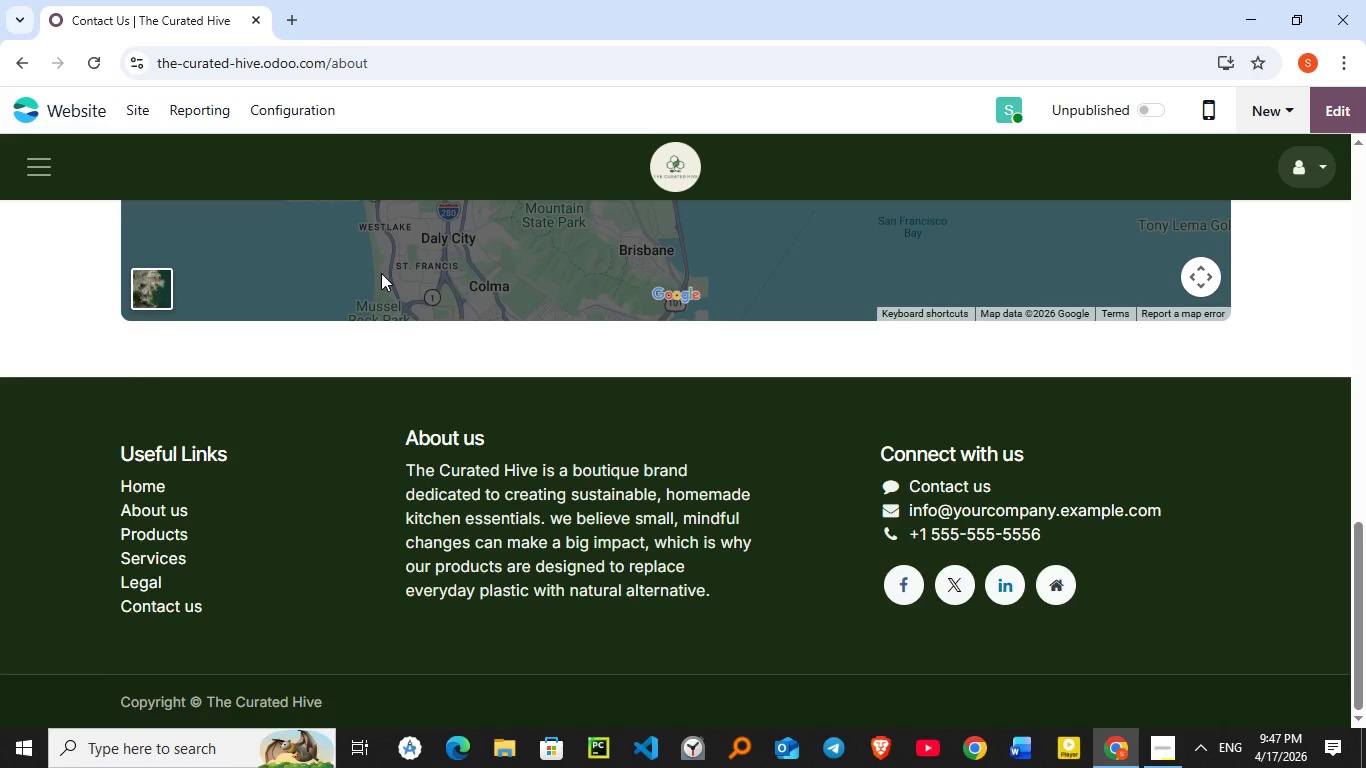 
scroll: coordinate [381, 273], scroll_direction: up, amount: 9.0
 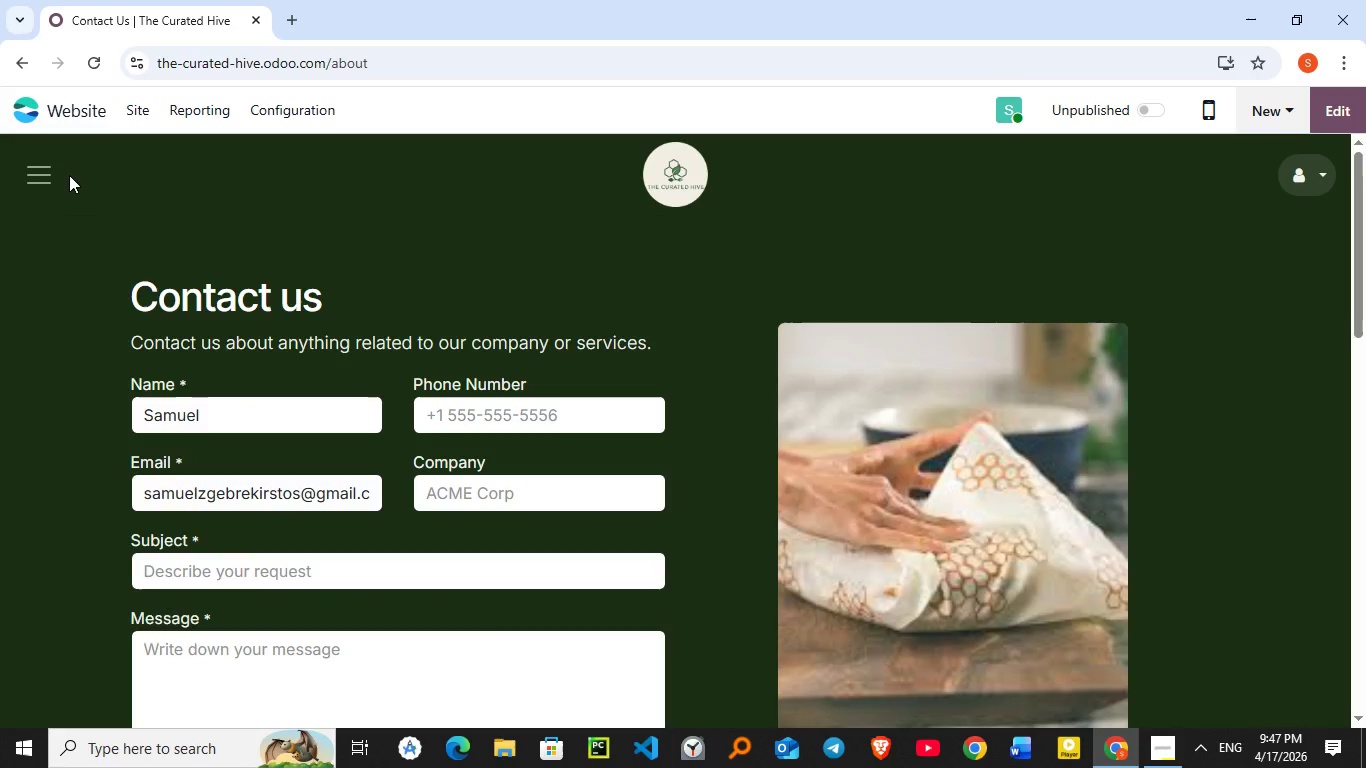 
left_click([54, 175])
 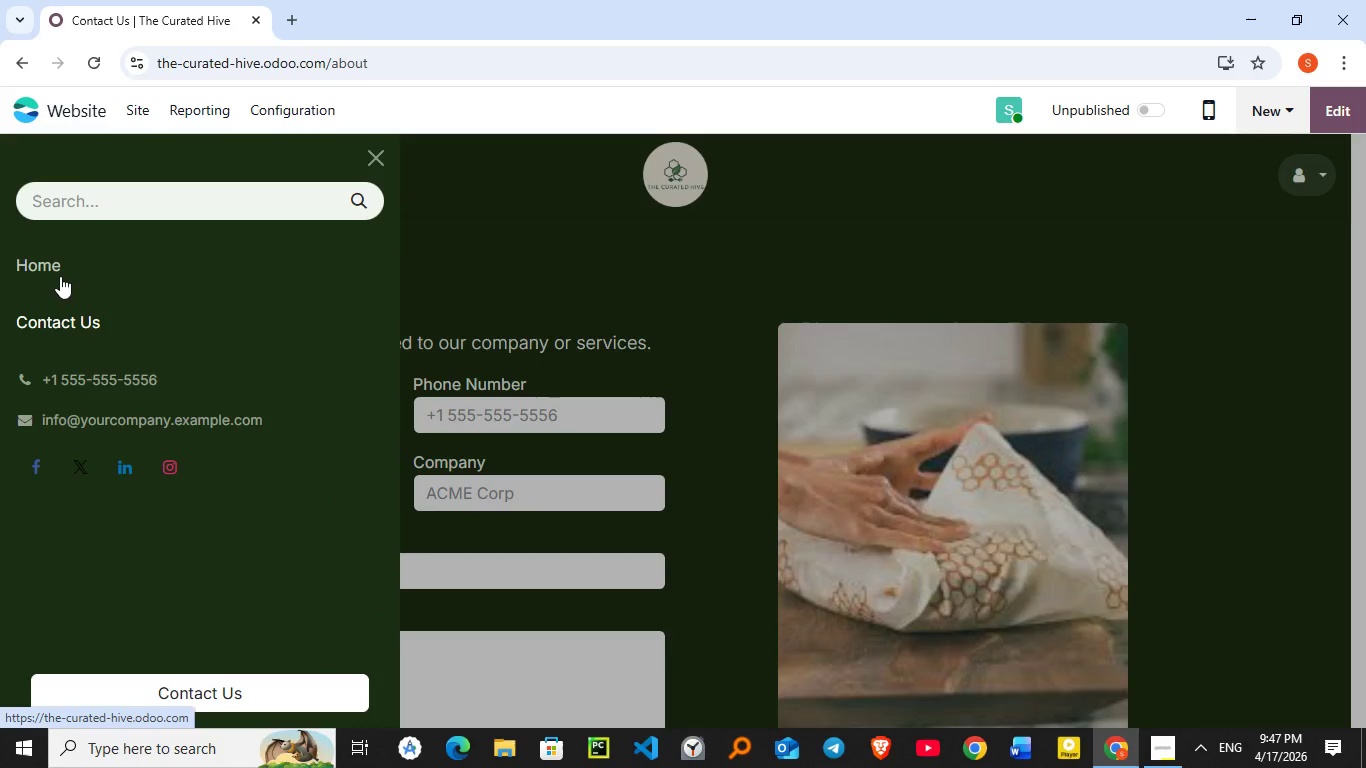 
left_click([60, 276])
 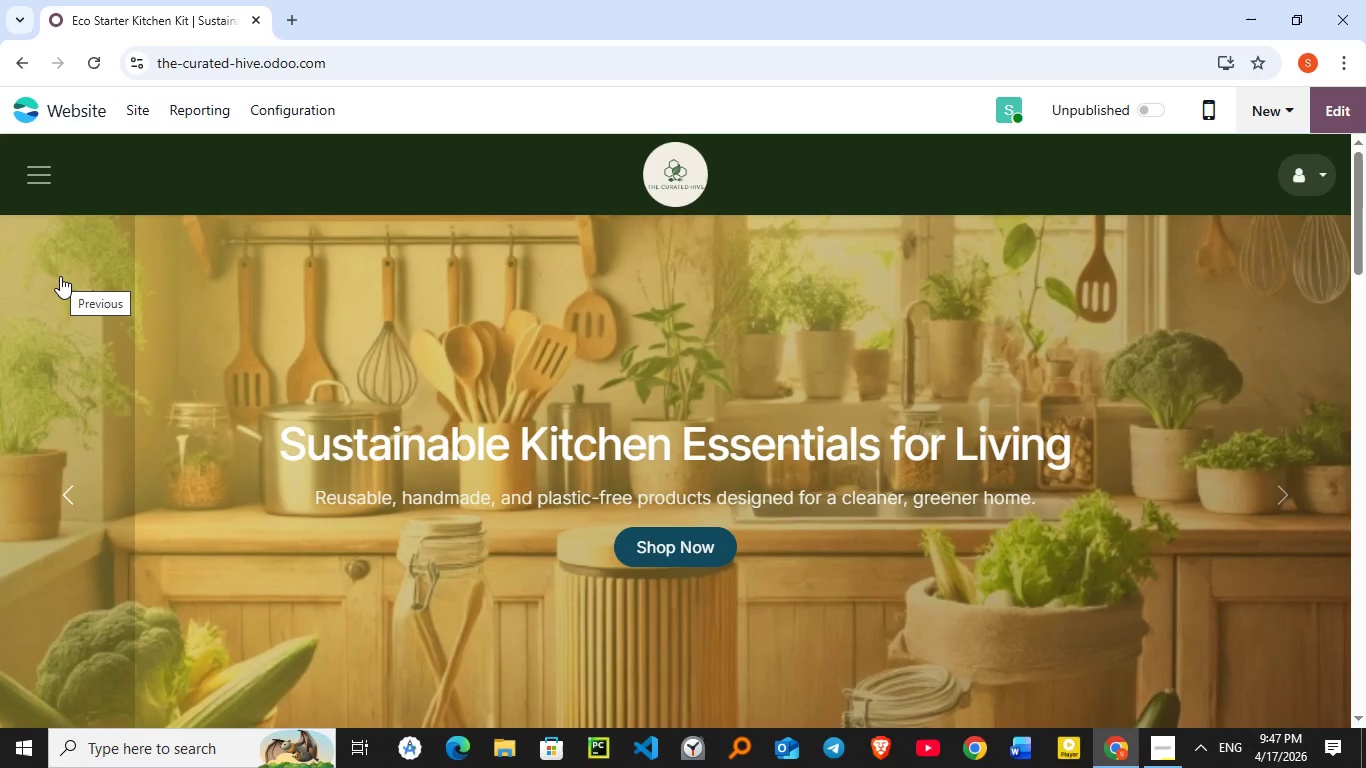 
wait(7.94)
 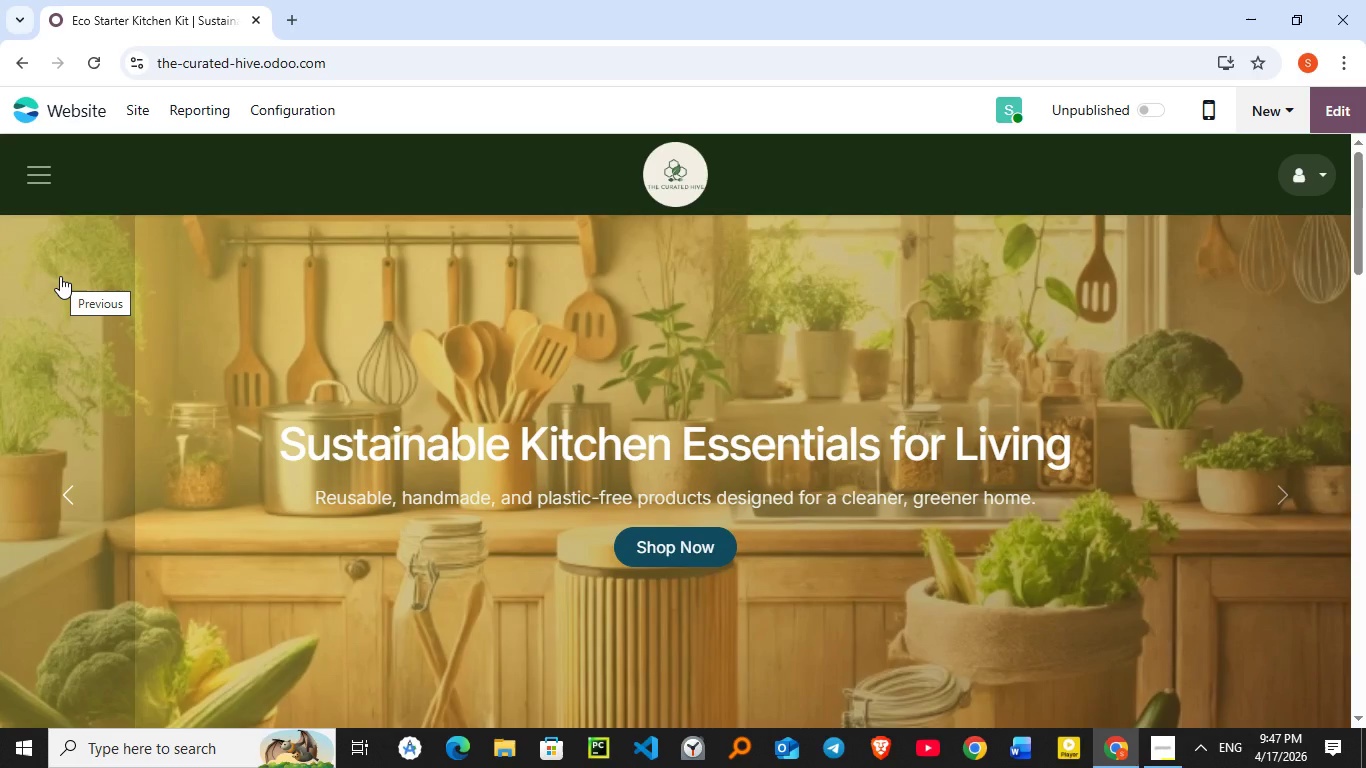 
scroll: coordinate [807, 295], scroll_direction: down, amount: 4.0
 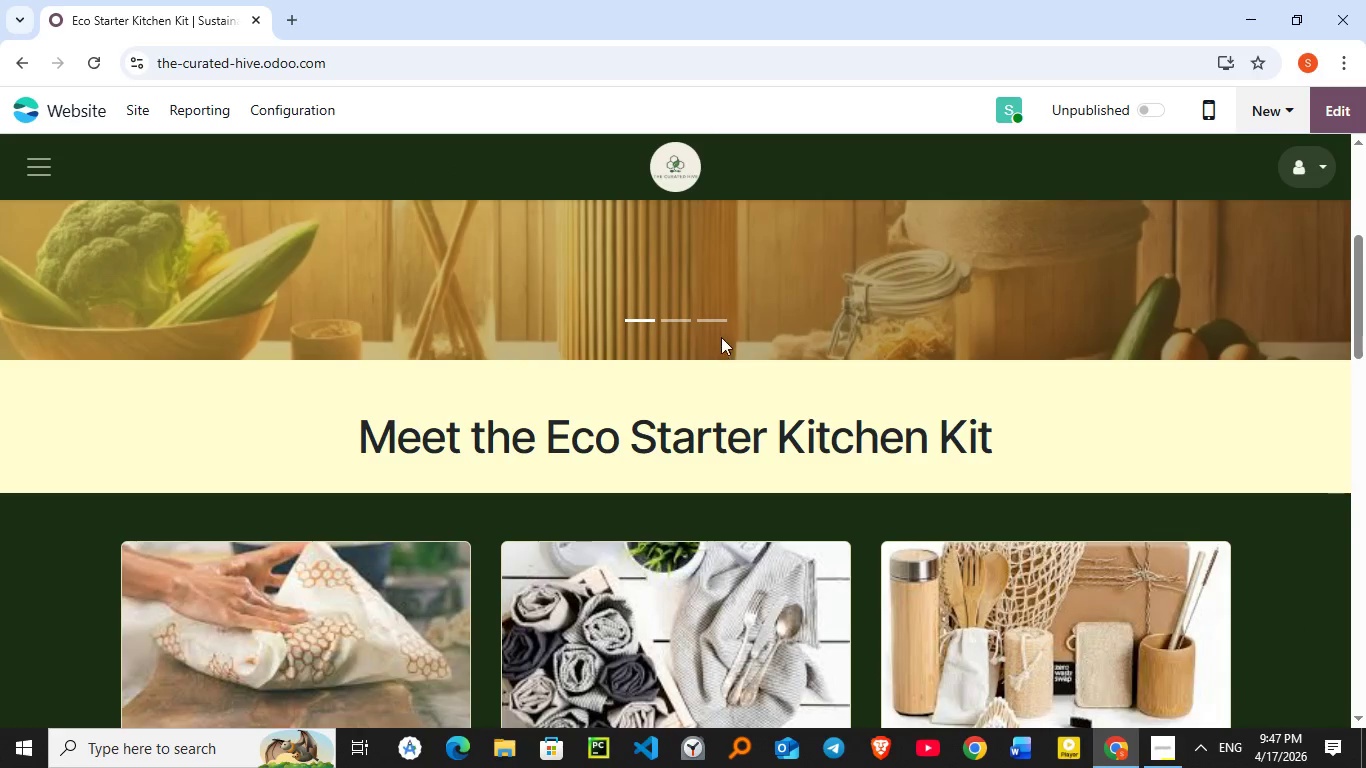 
scroll: coordinate [721, 337], scroll_direction: up, amount: 3.0
 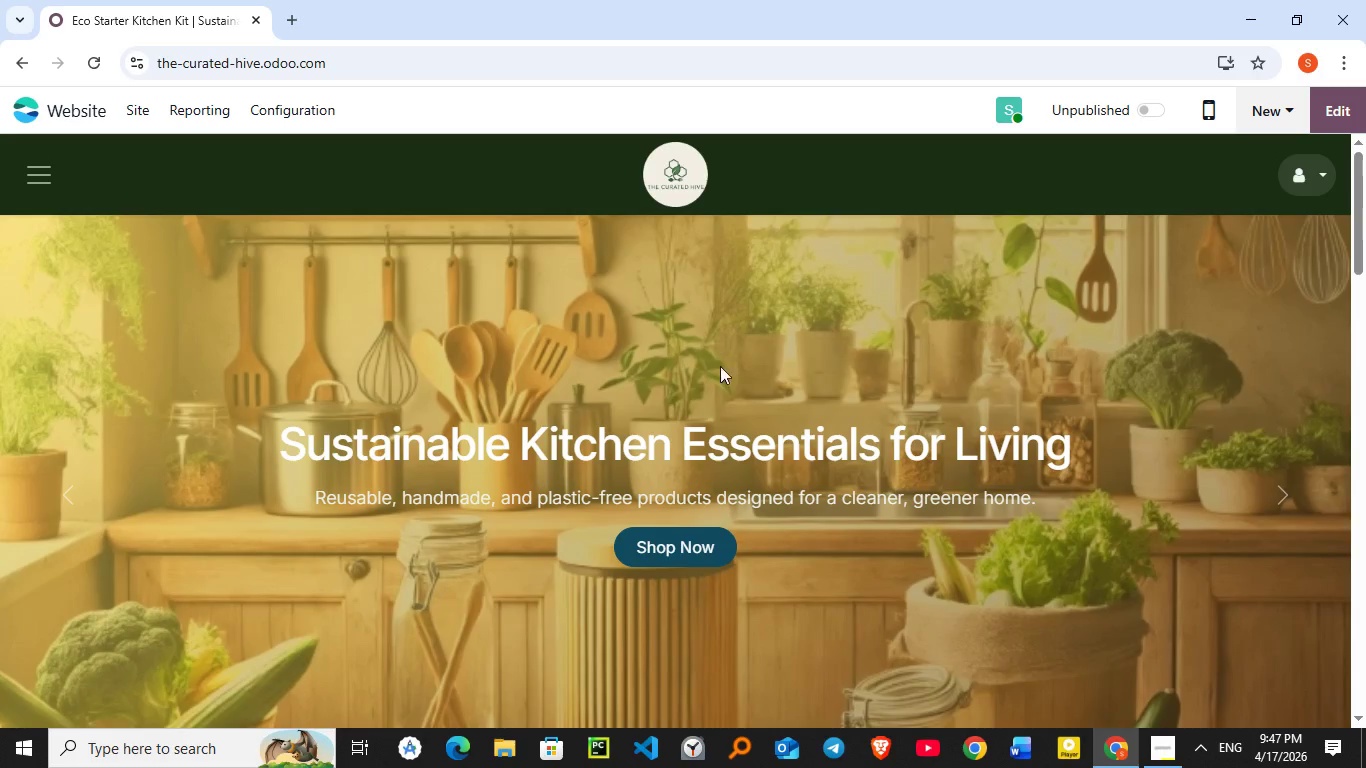 
scroll: coordinate [719, 371], scroll_direction: down, amount: 1.0
 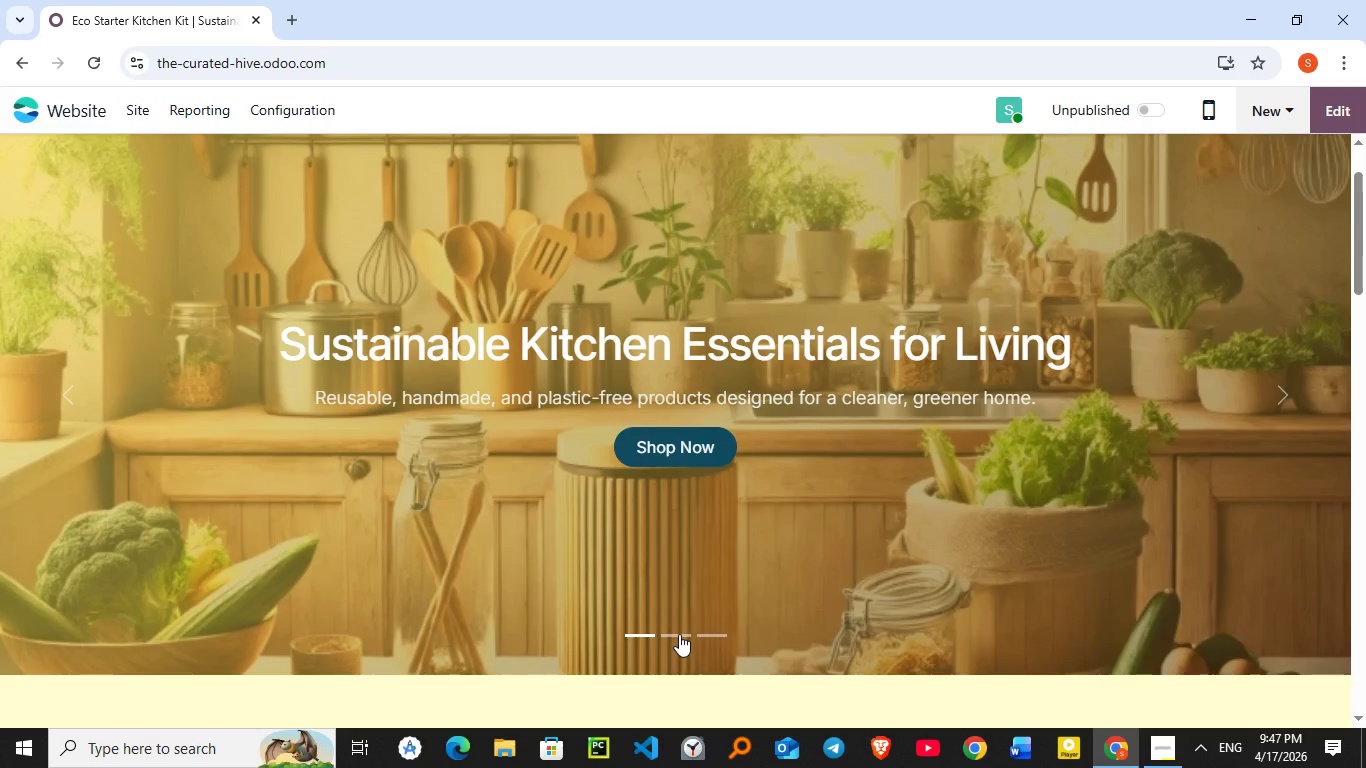 
left_click([679, 634])
 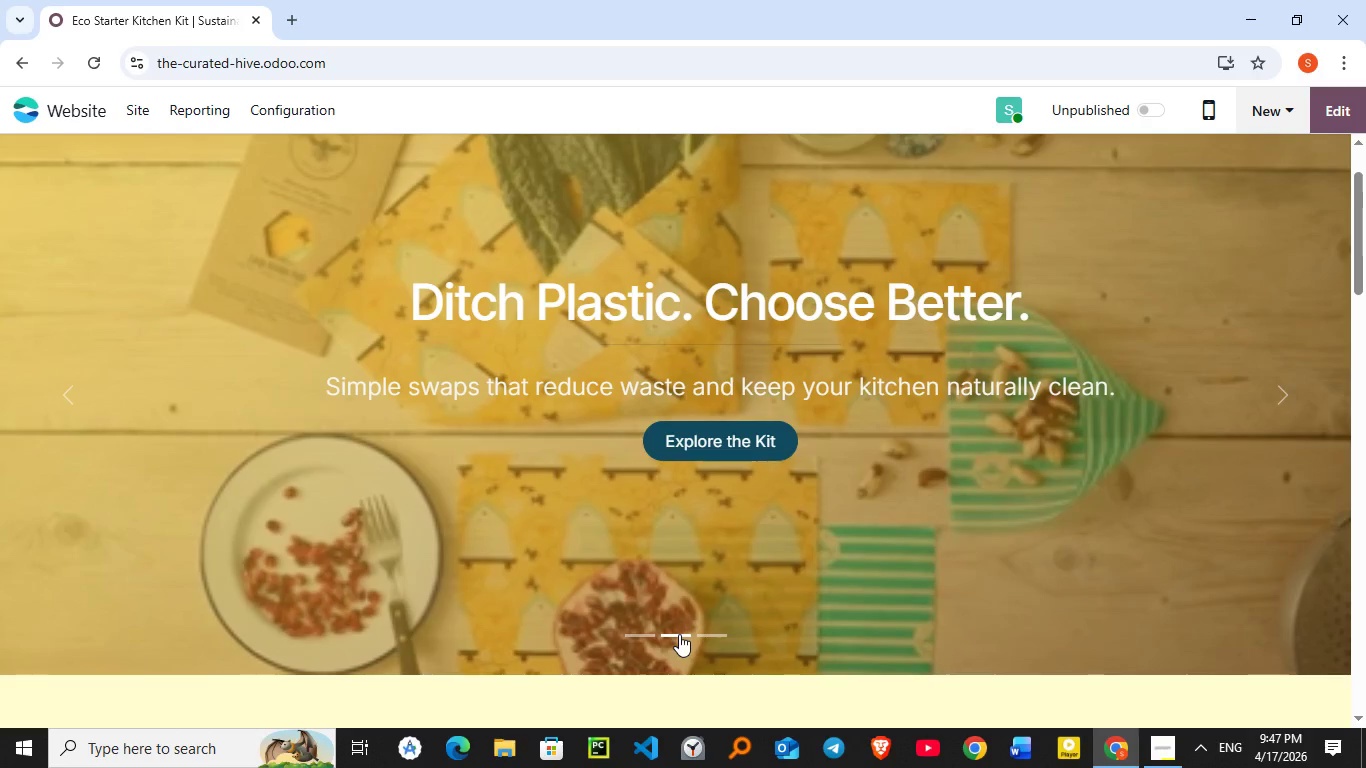 
left_click([712, 631])
 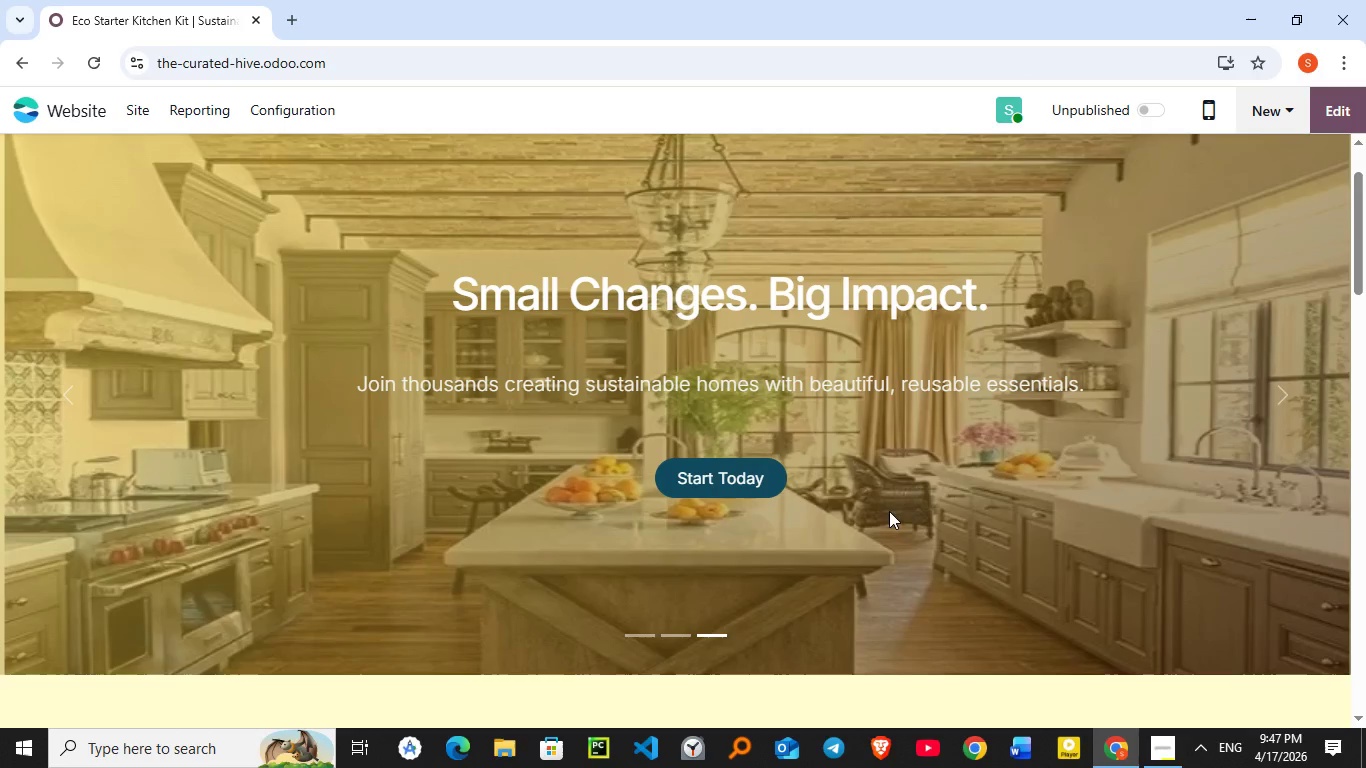 
wait(8.39)
 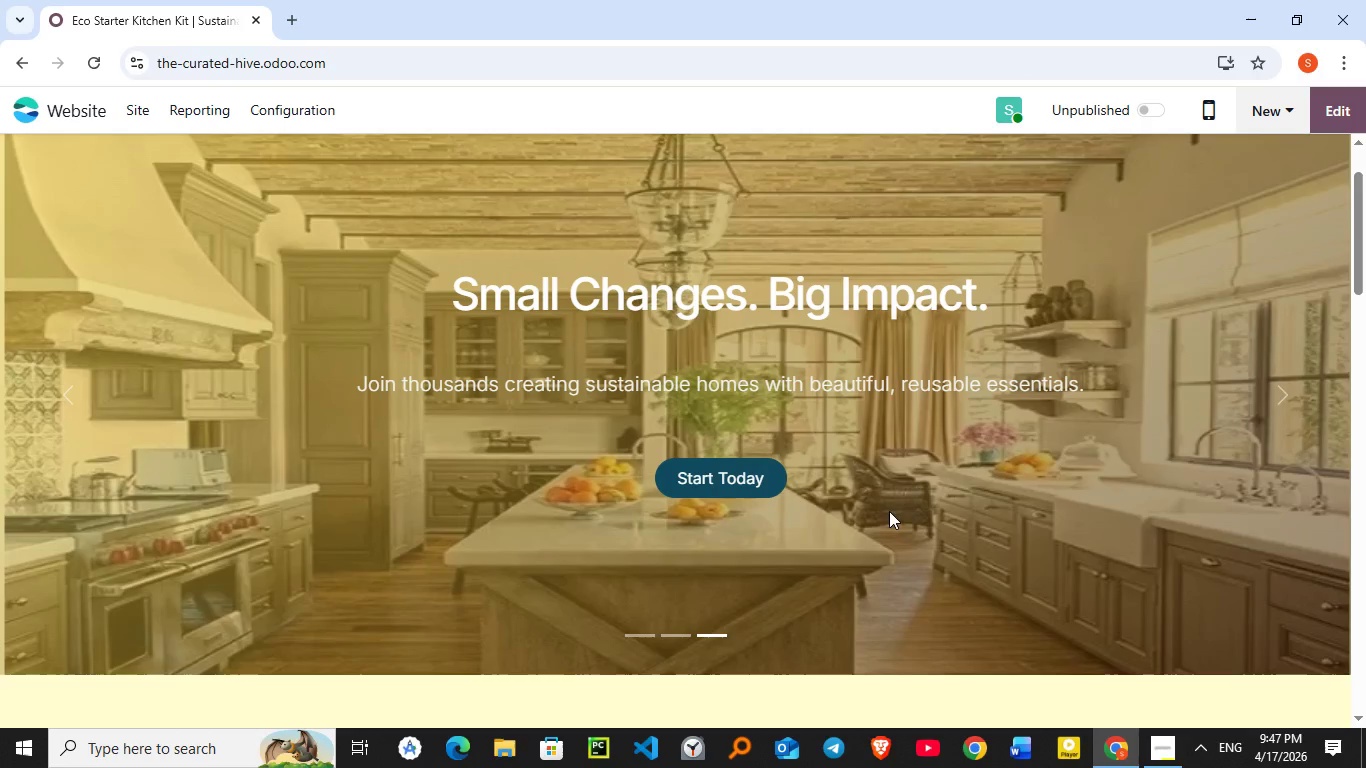 
left_click([1348, 112])
 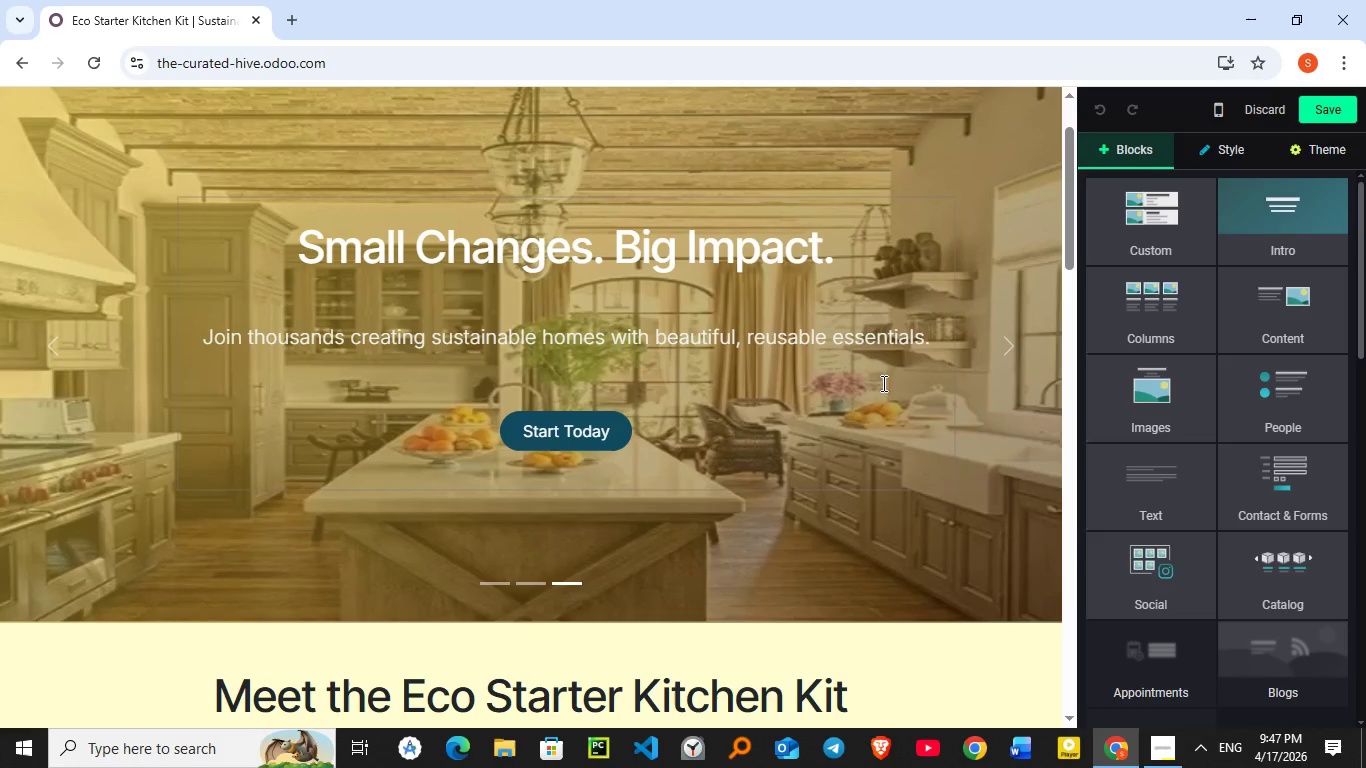 
left_click([901, 406])
 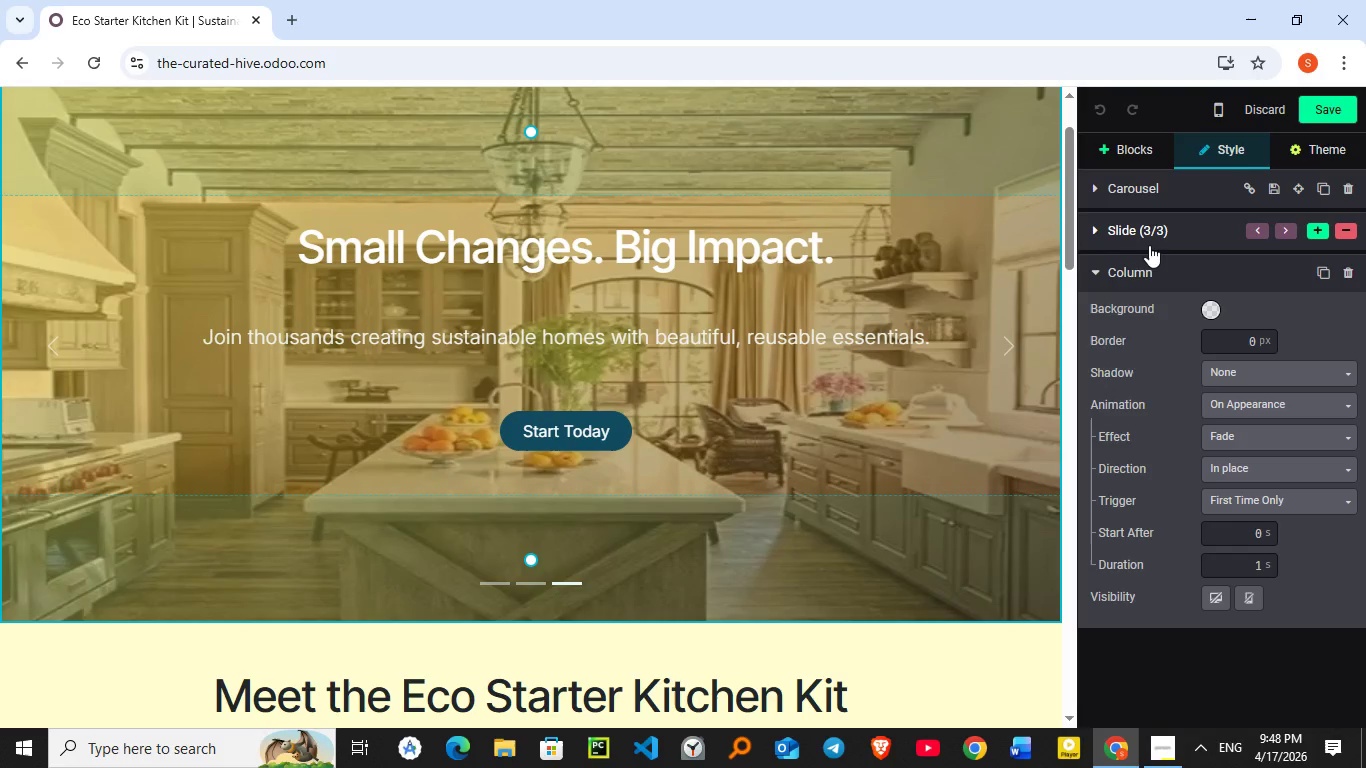 
left_click([1110, 216])
 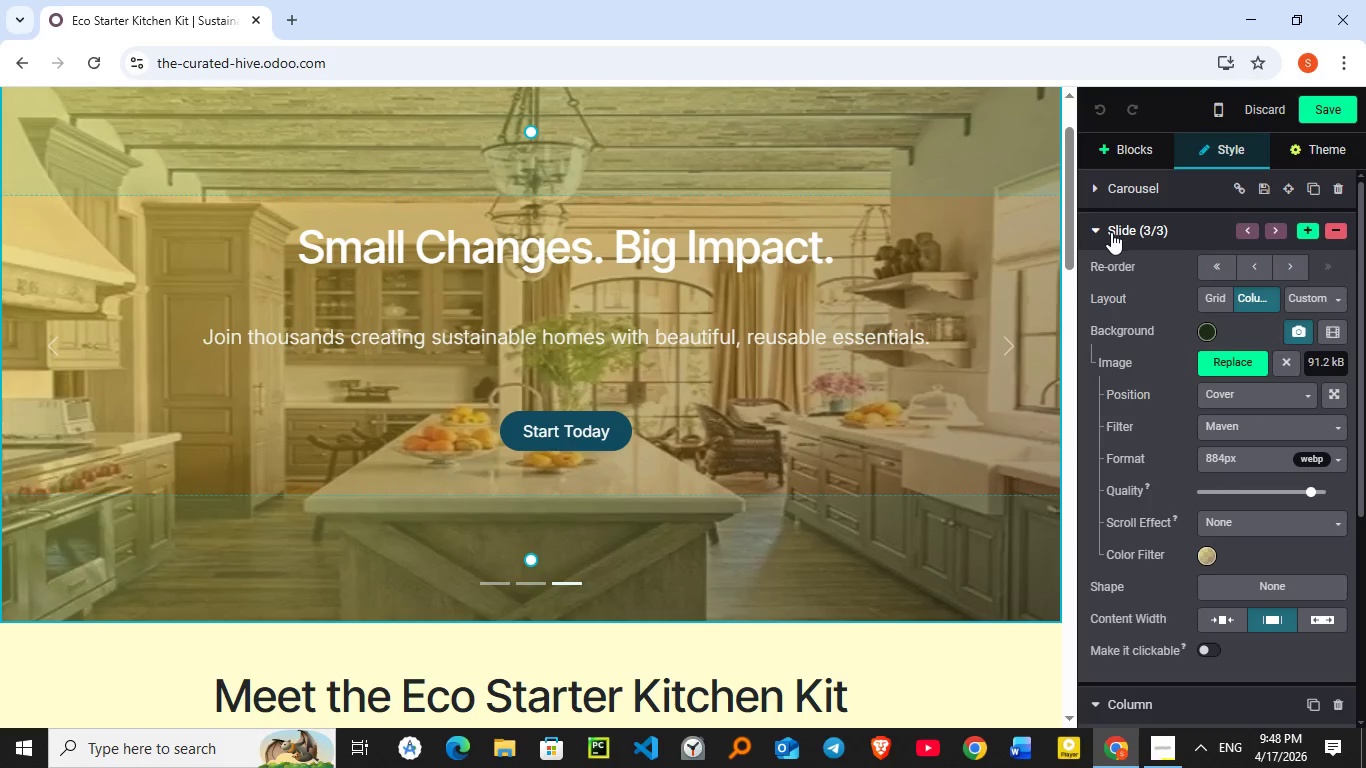 
left_click([1111, 232])
 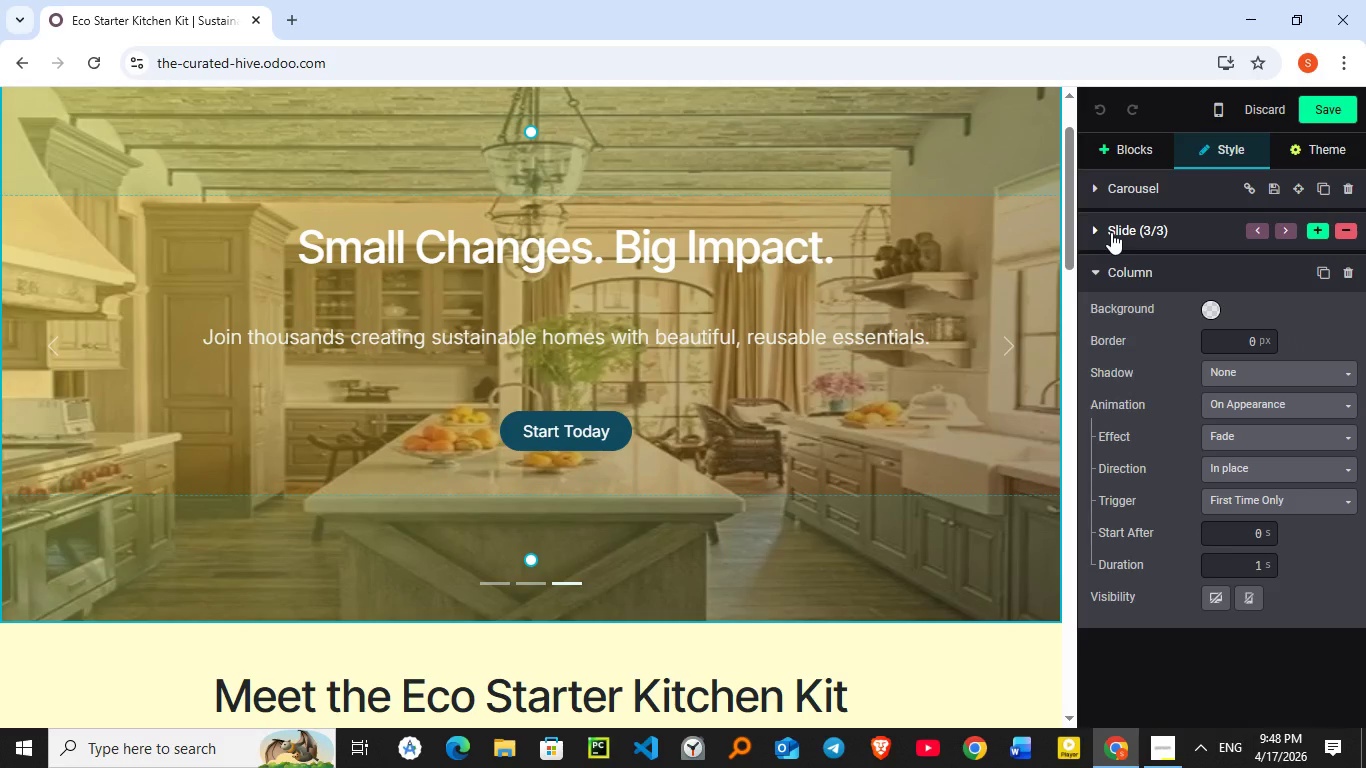 
left_click([1111, 232])
 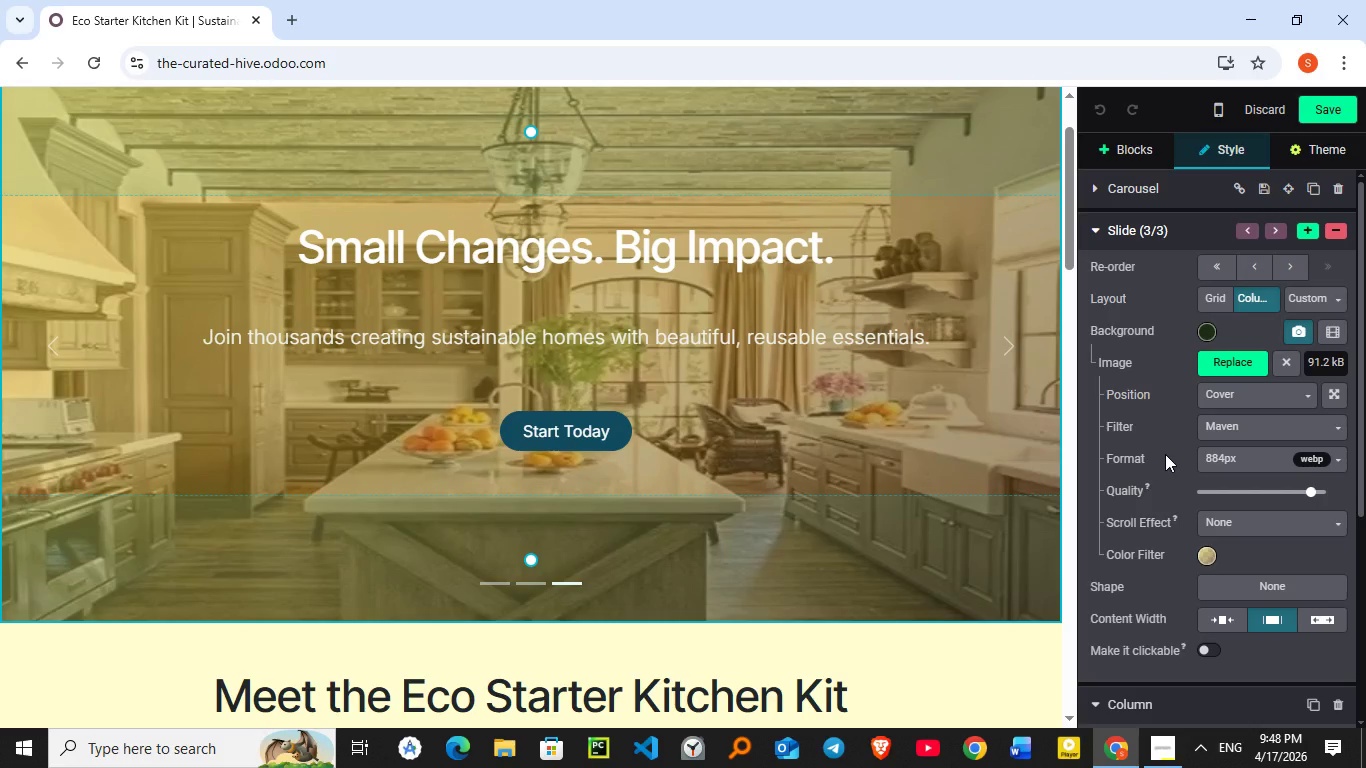 
scroll: coordinate [1165, 454], scroll_direction: down, amount: 6.0
 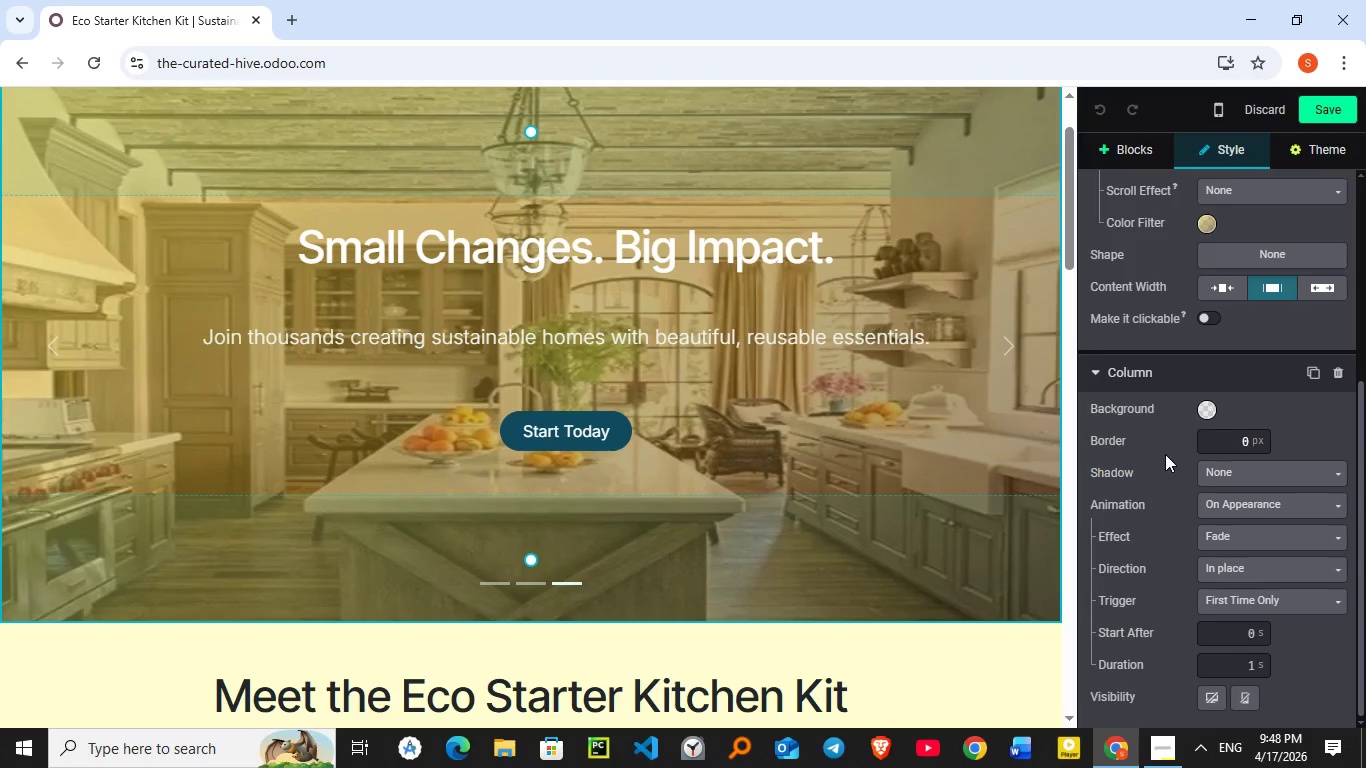 
scroll: coordinate [1165, 454], scroll_direction: up, amount: 2.0
 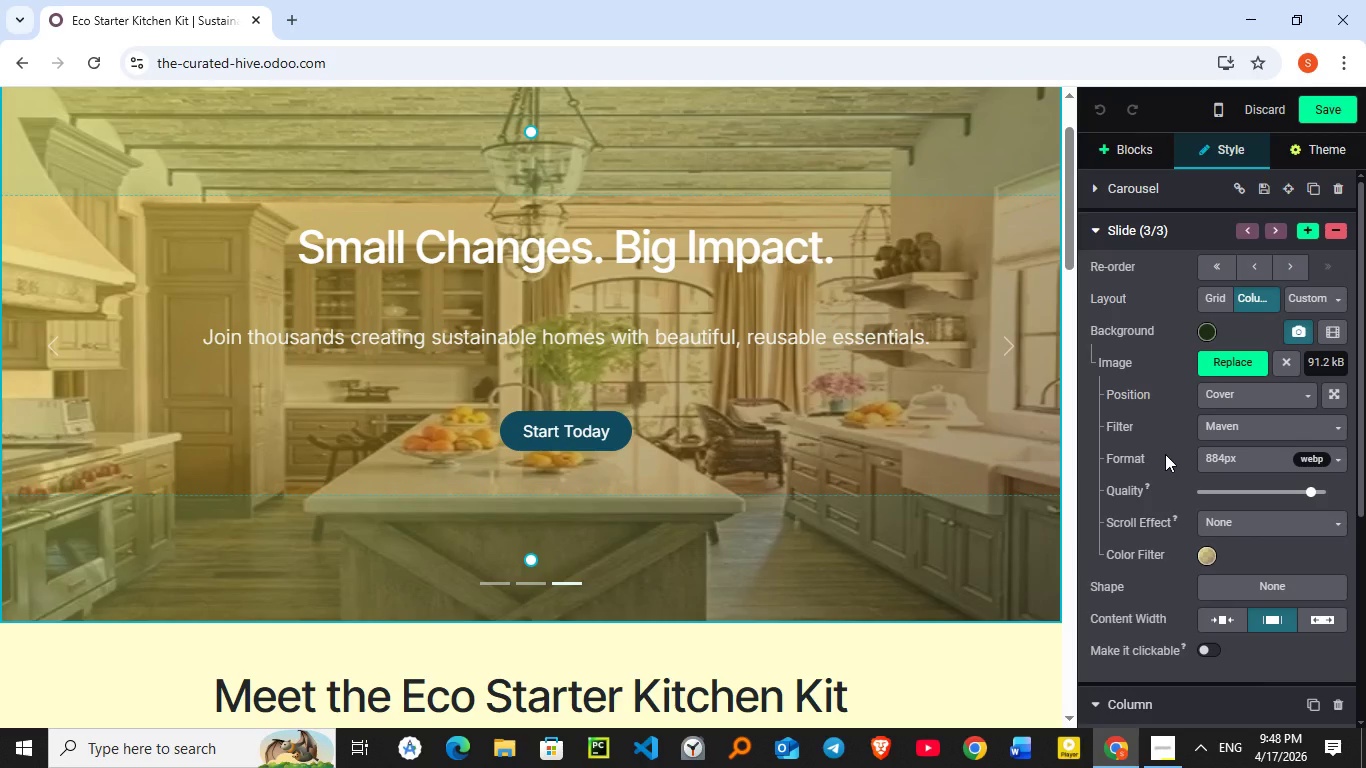 
scroll: coordinate [1165, 454], scroll_direction: down, amount: 4.0
 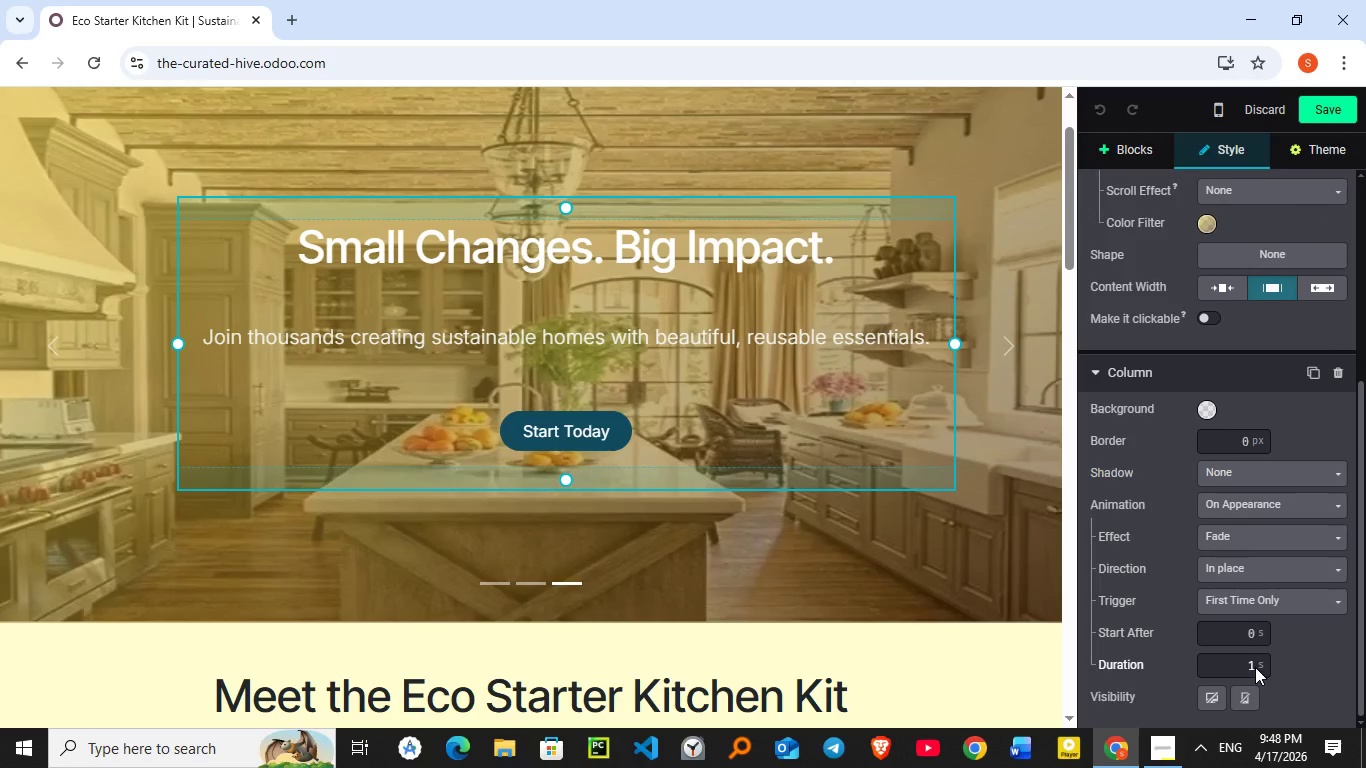 
wait(10.47)
 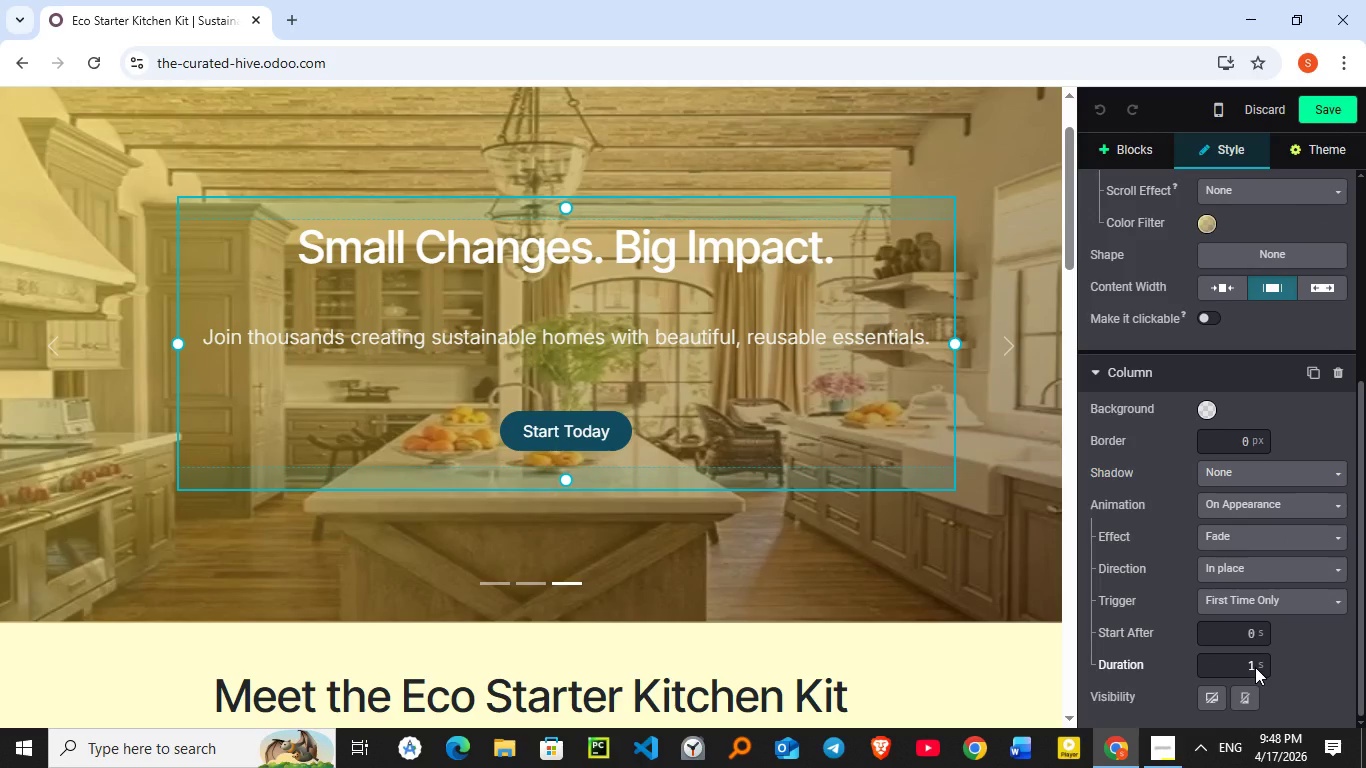 
scroll: coordinate [1255, 667], scroll_direction: up, amount: 2.0
 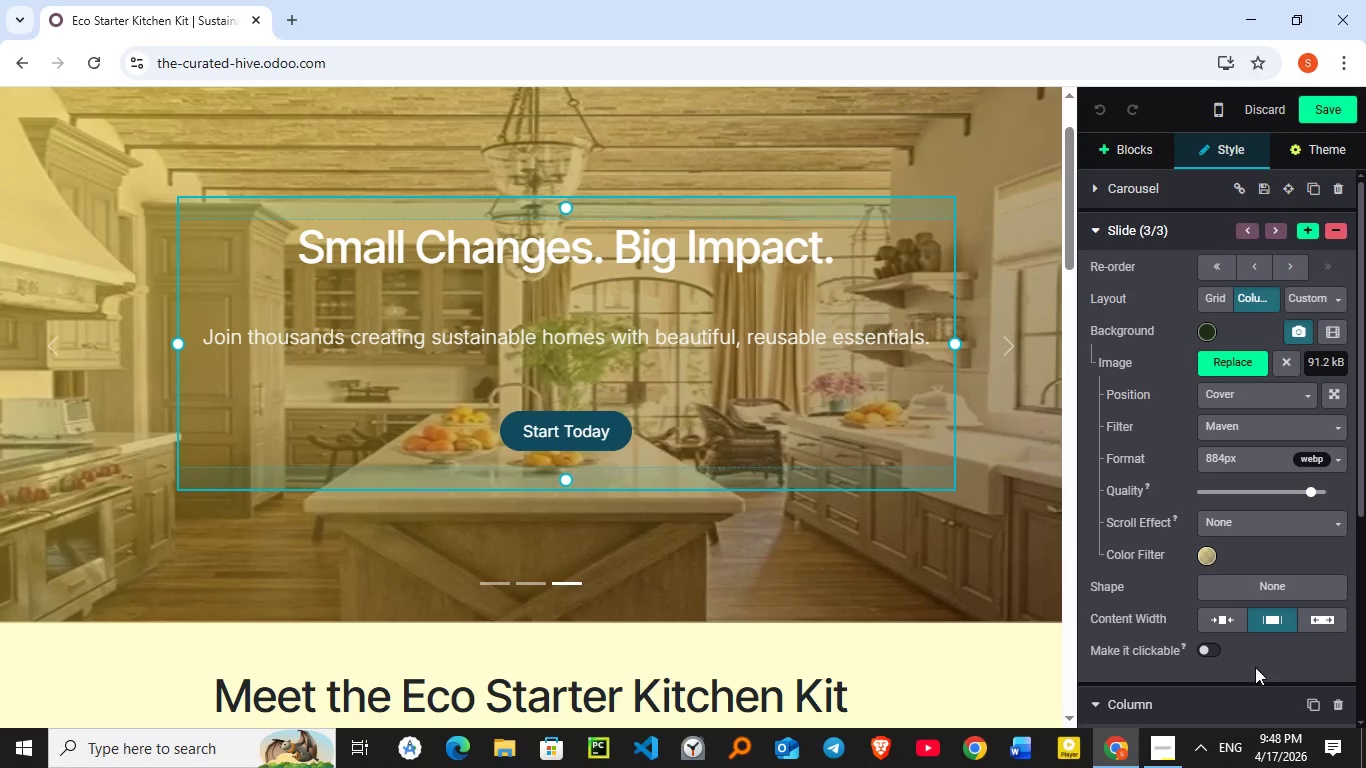 
scroll: coordinate [1255, 667], scroll_direction: down, amount: 3.0
 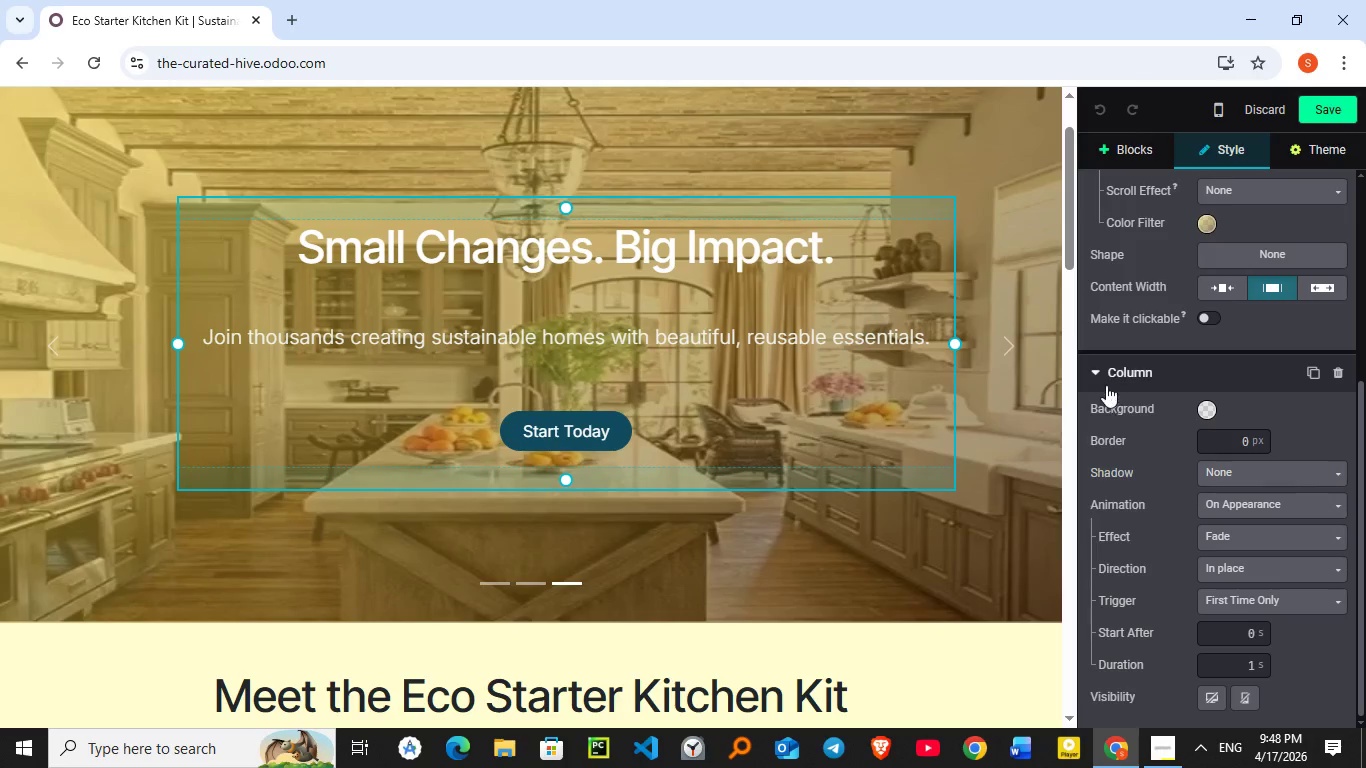 
left_click([1104, 375])
 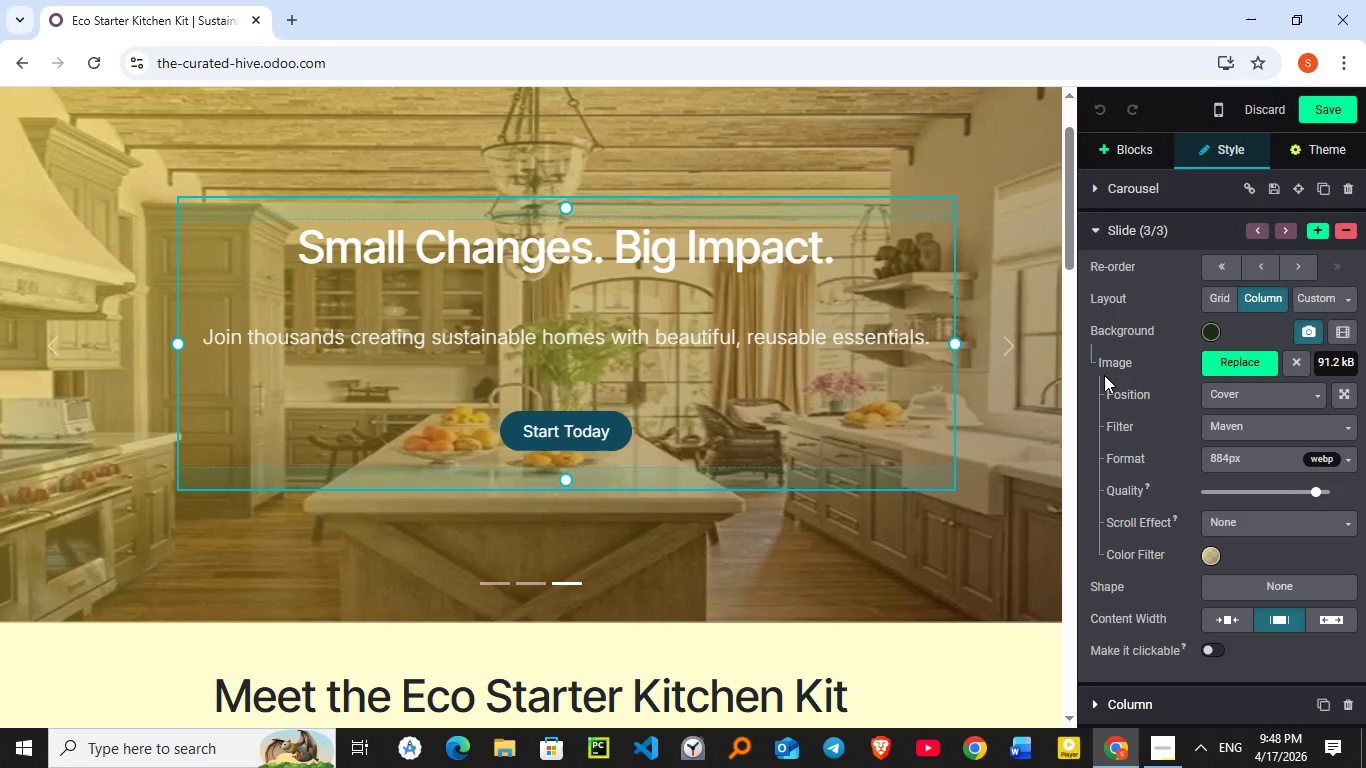 
scroll: coordinate [1146, 391], scroll_direction: down, amount: 4.0
 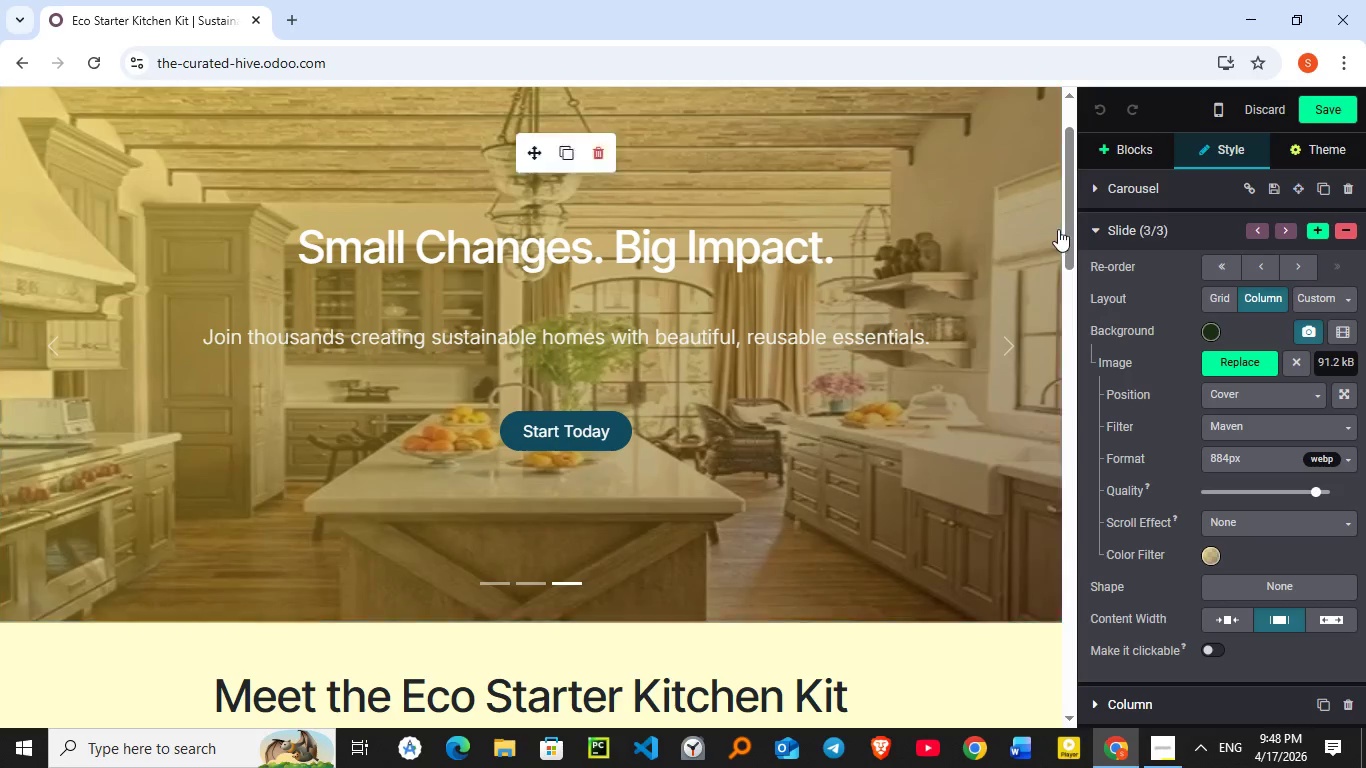 
left_click([1086, 221])
 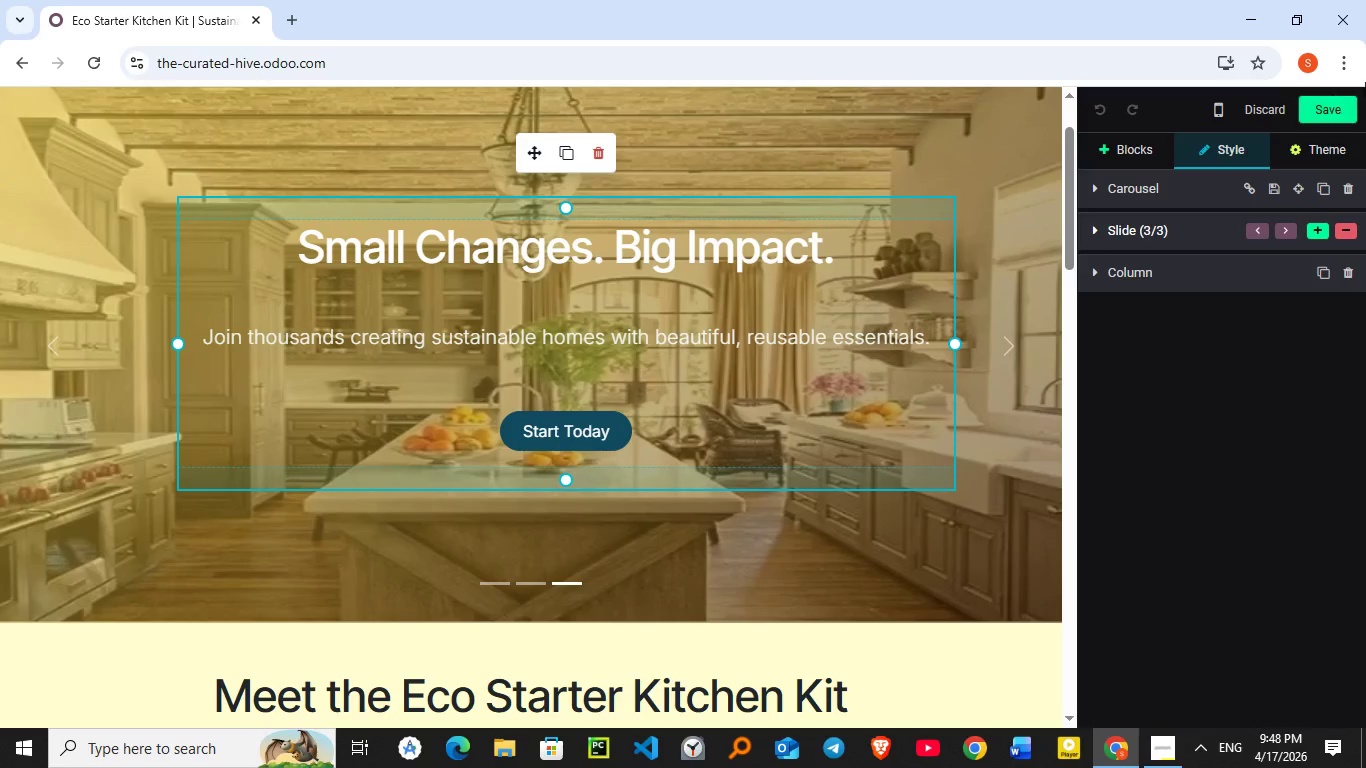 
left_click([1343, 105])
 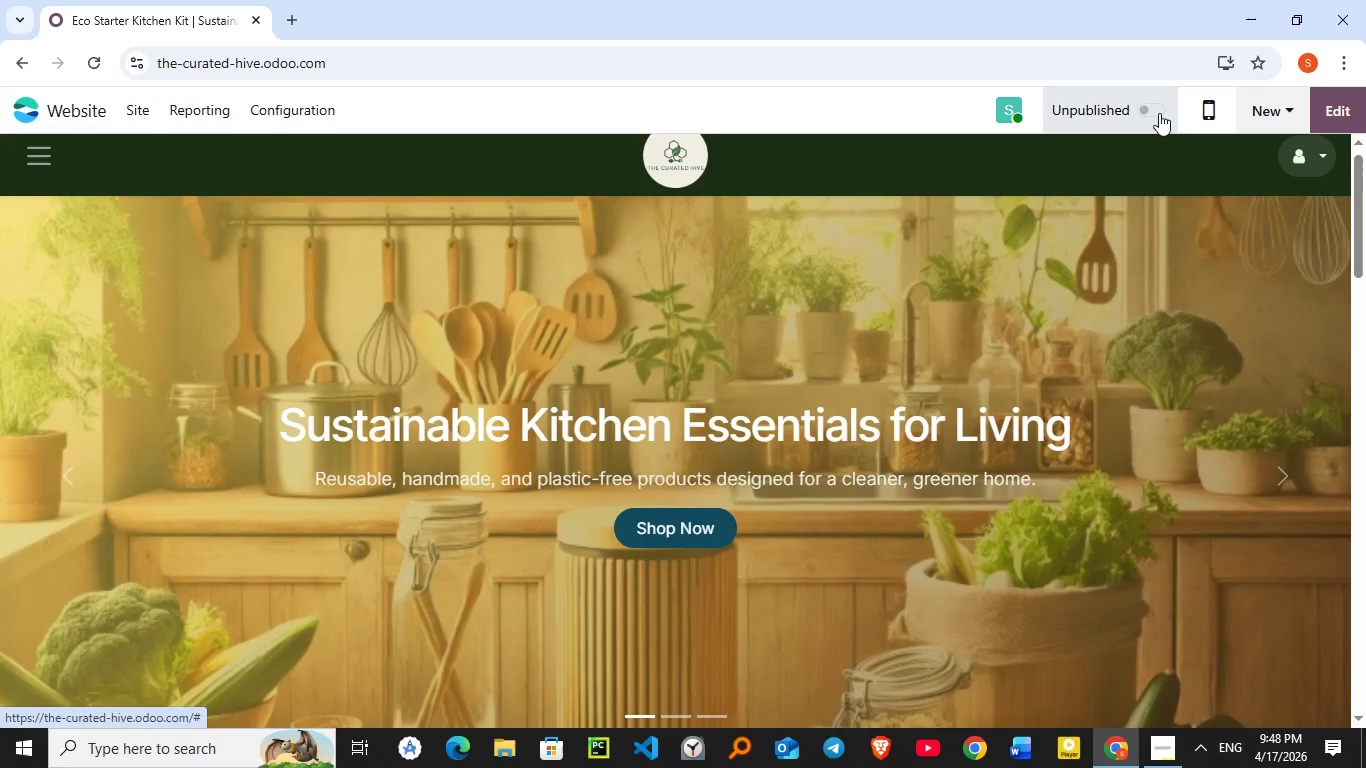 
wait(6.77)
 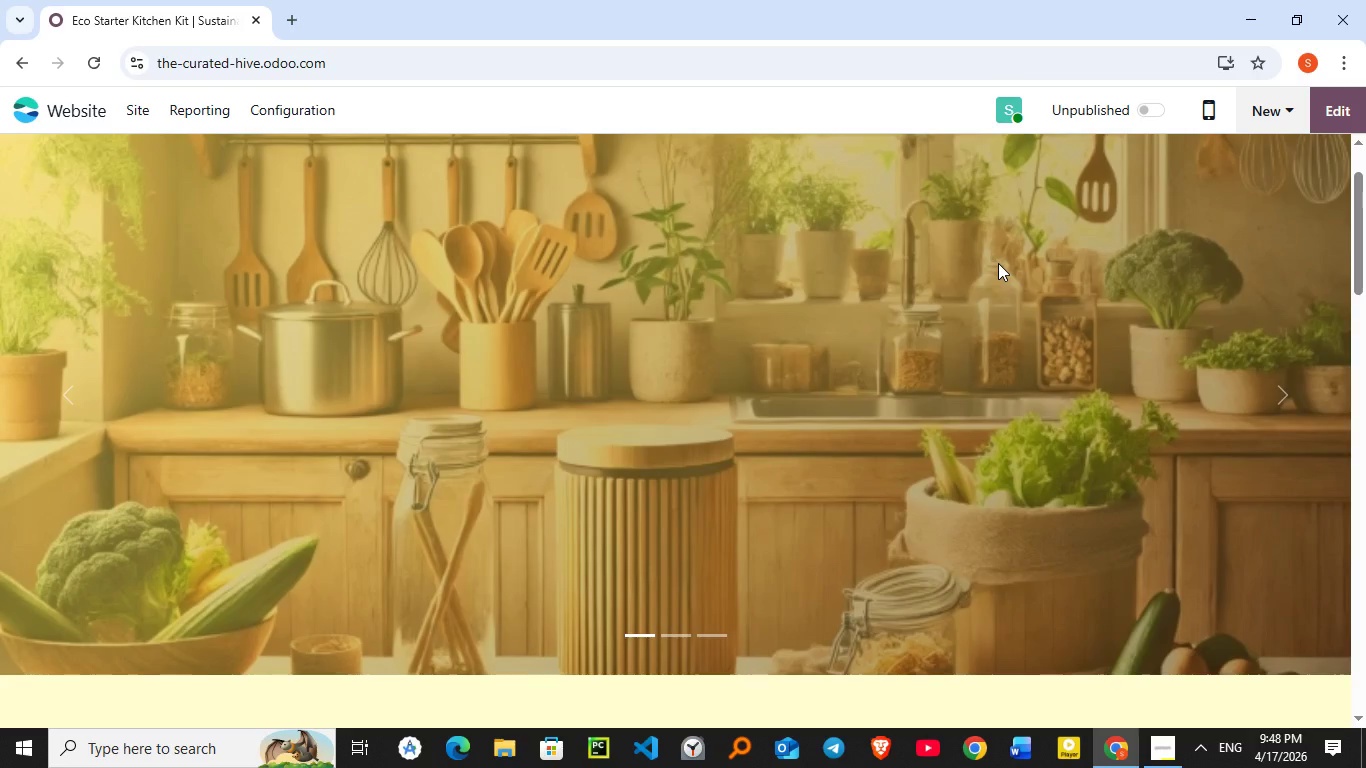 
left_click([1159, 113])
 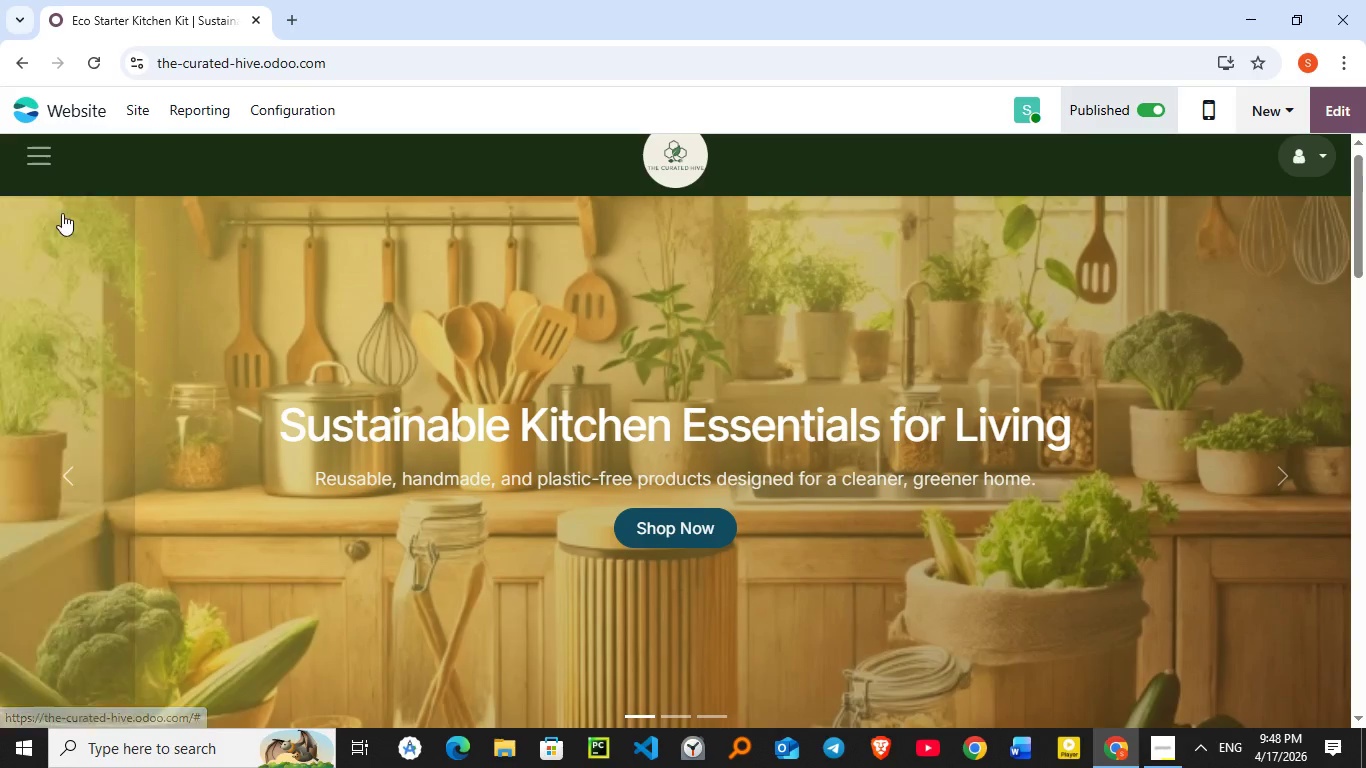 
left_click([26, 153])
 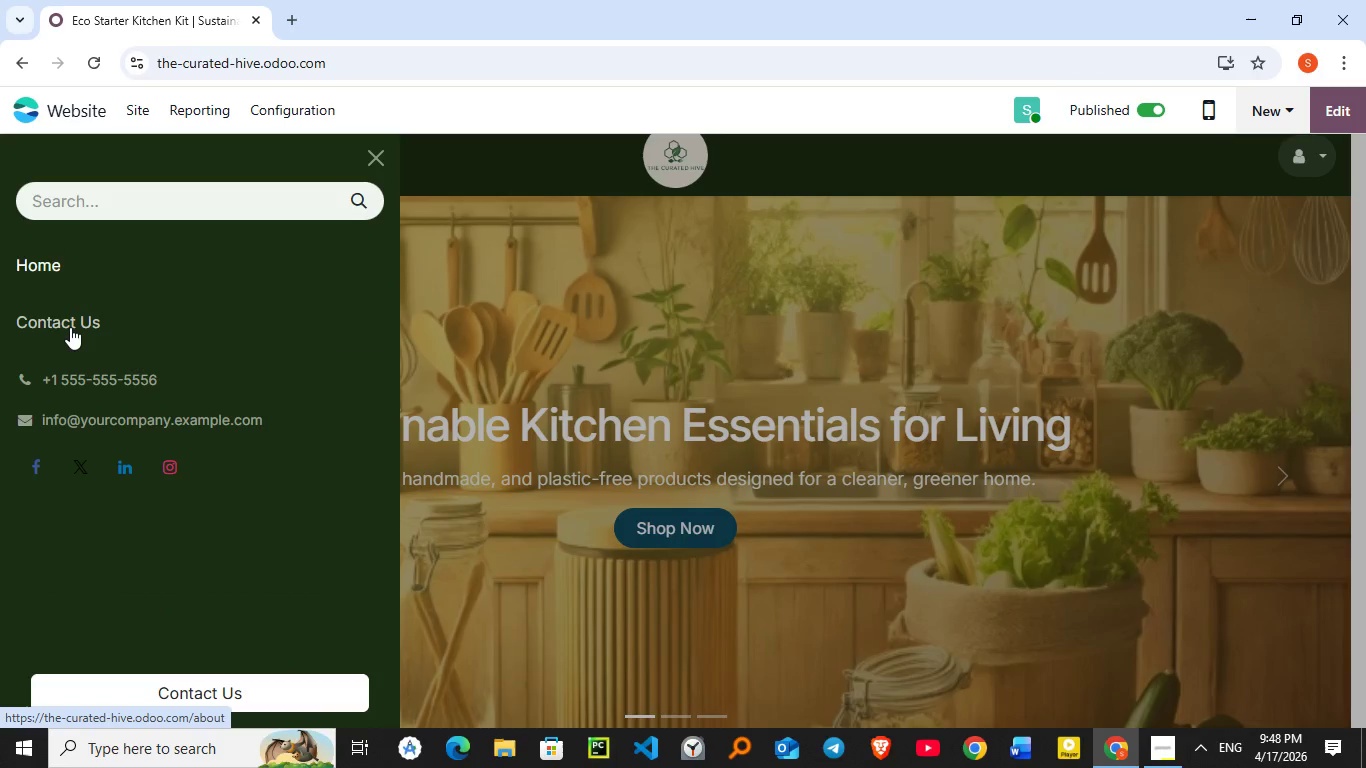 
left_click([70, 327])
 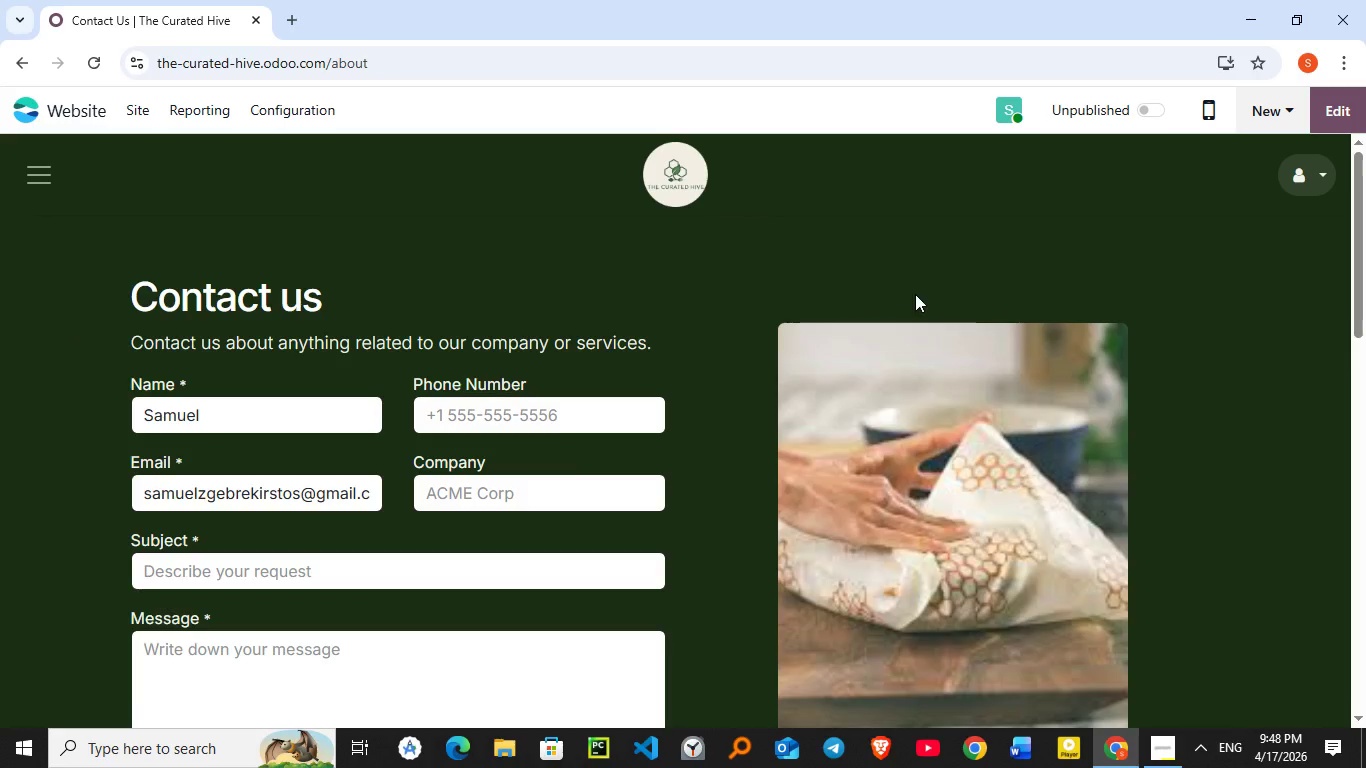 
left_click([1137, 101])
 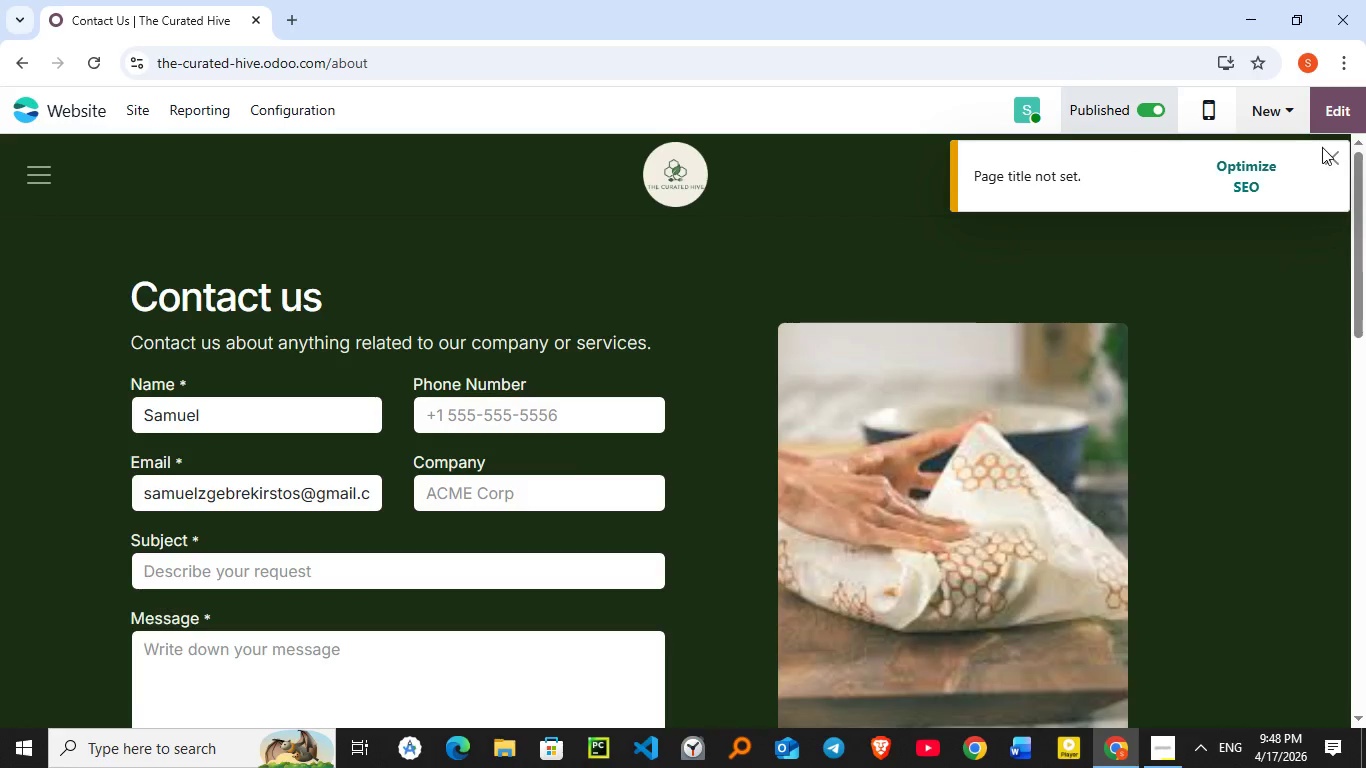 
left_click([1325, 154])
 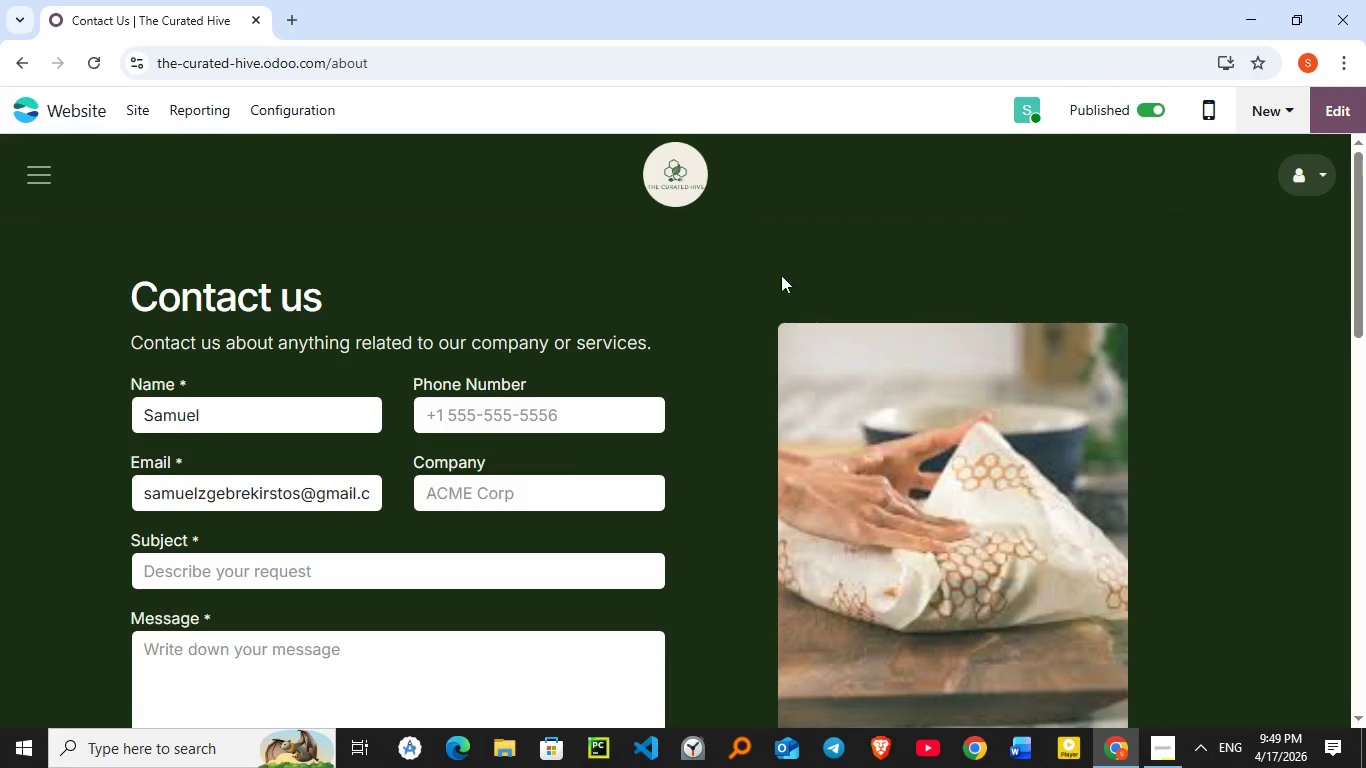 
scroll: coordinate [810, 273], scroll_direction: down, amount: 6.0
 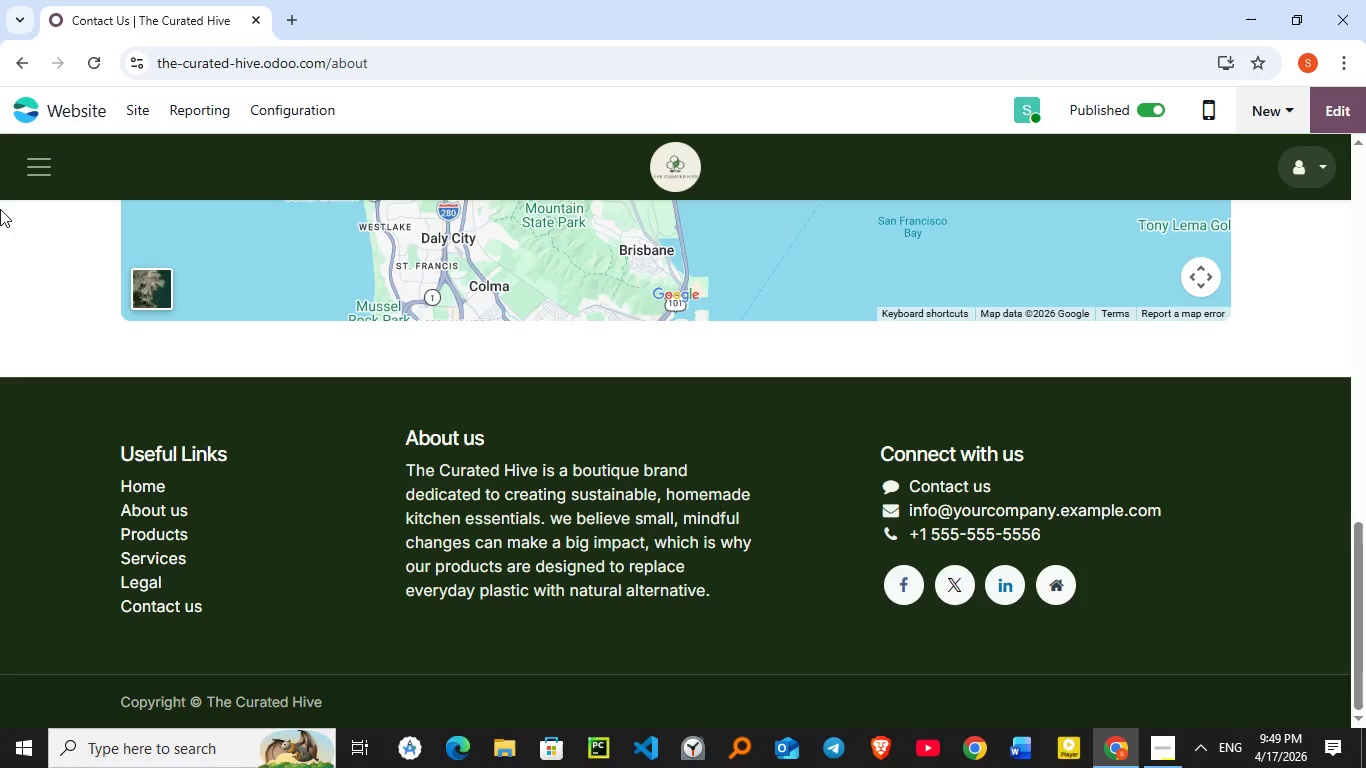 
left_click([52, 161])
 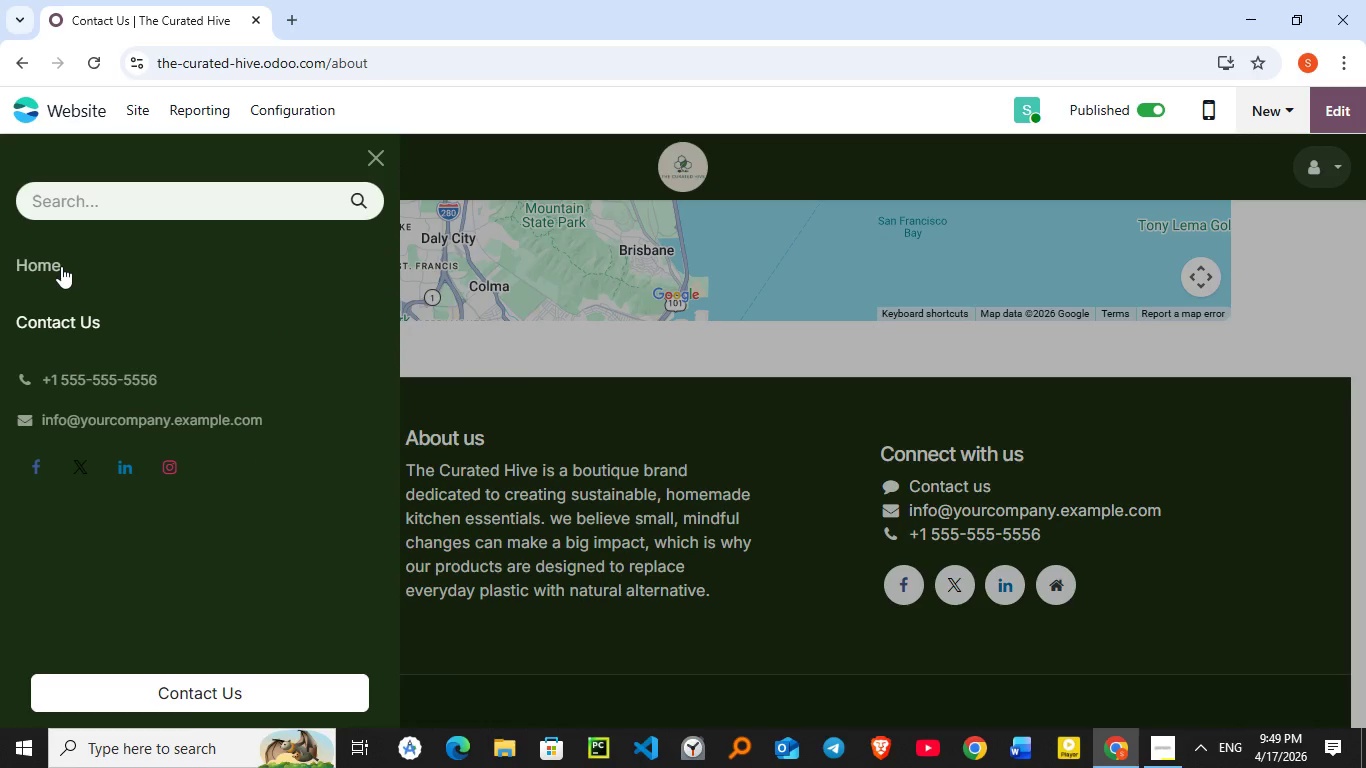 
left_click([61, 266])
 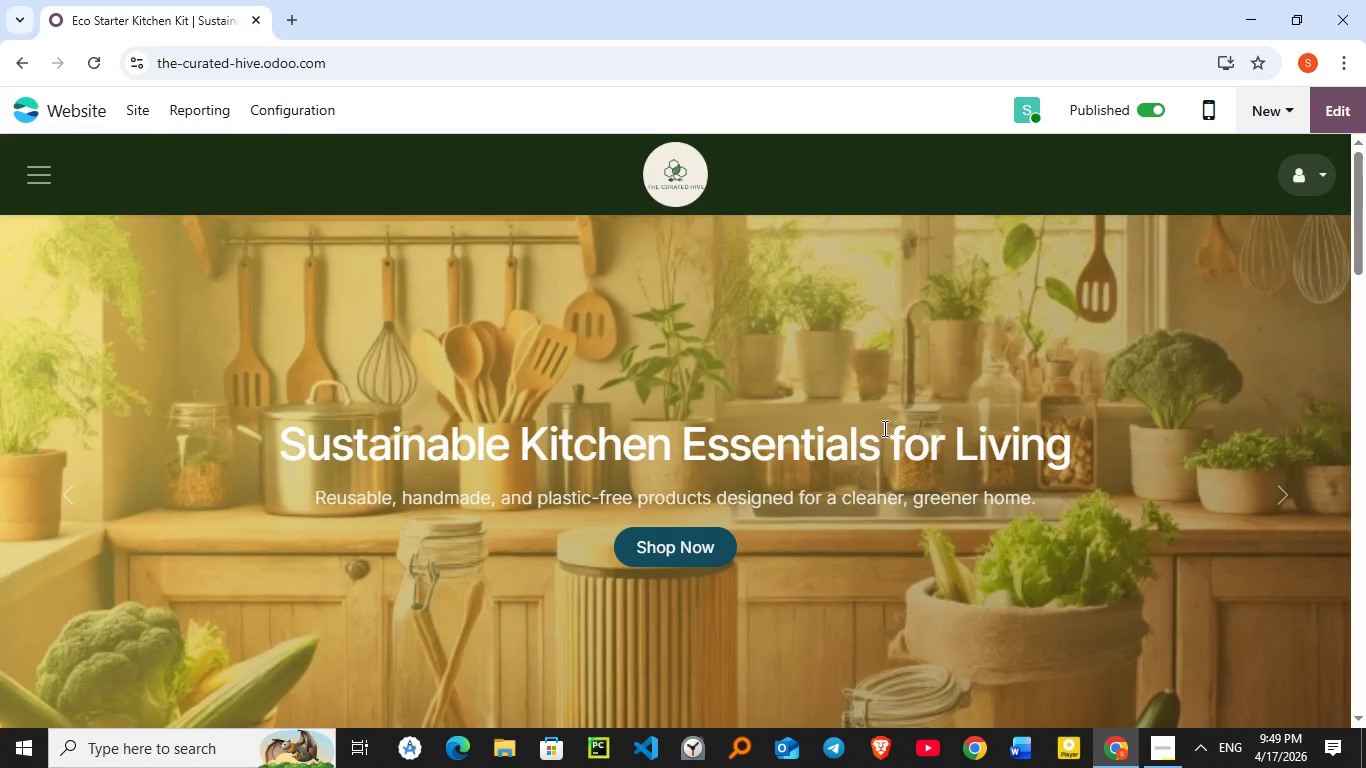 